 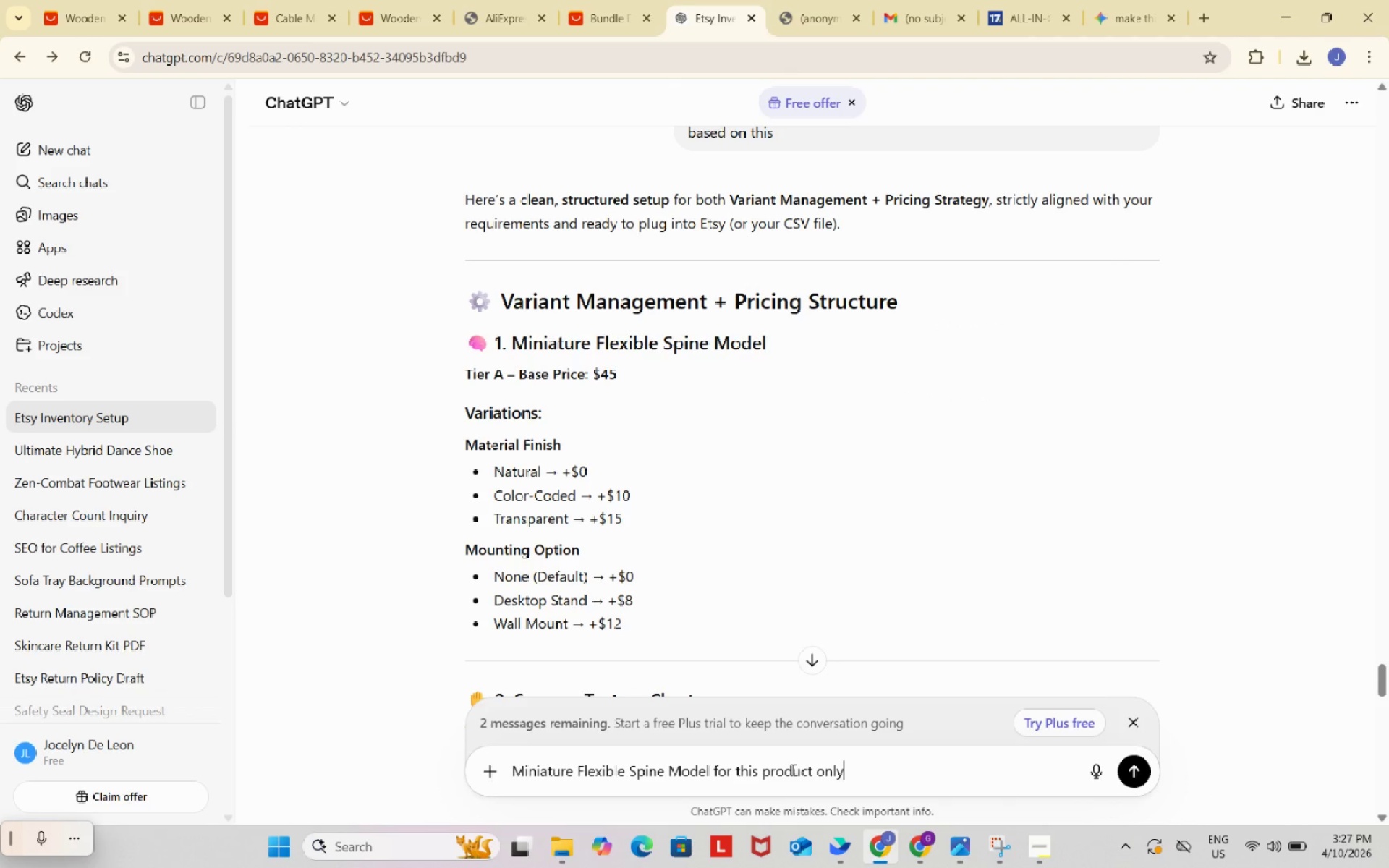 
key(Enter)
 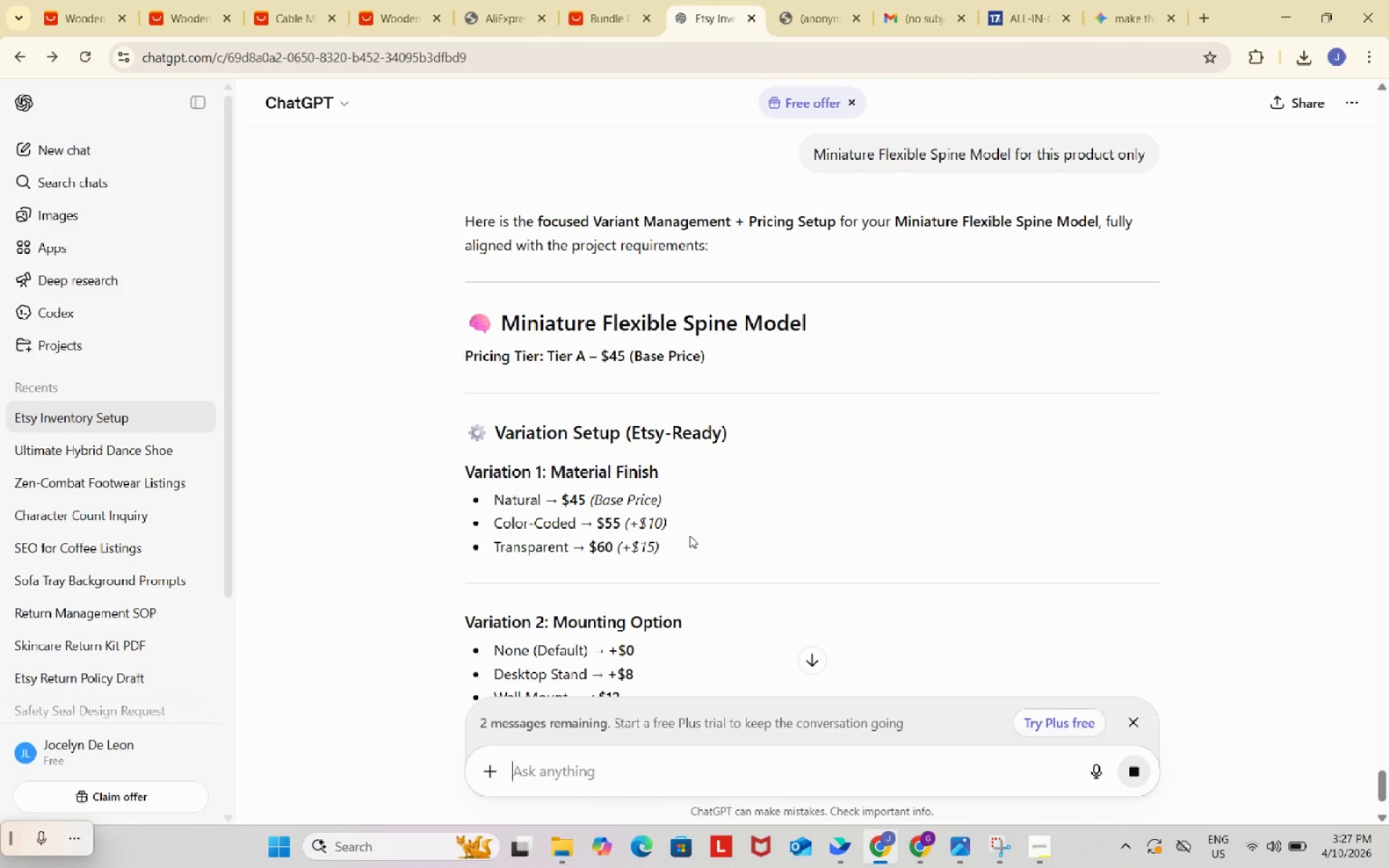 
wait(6.2)
 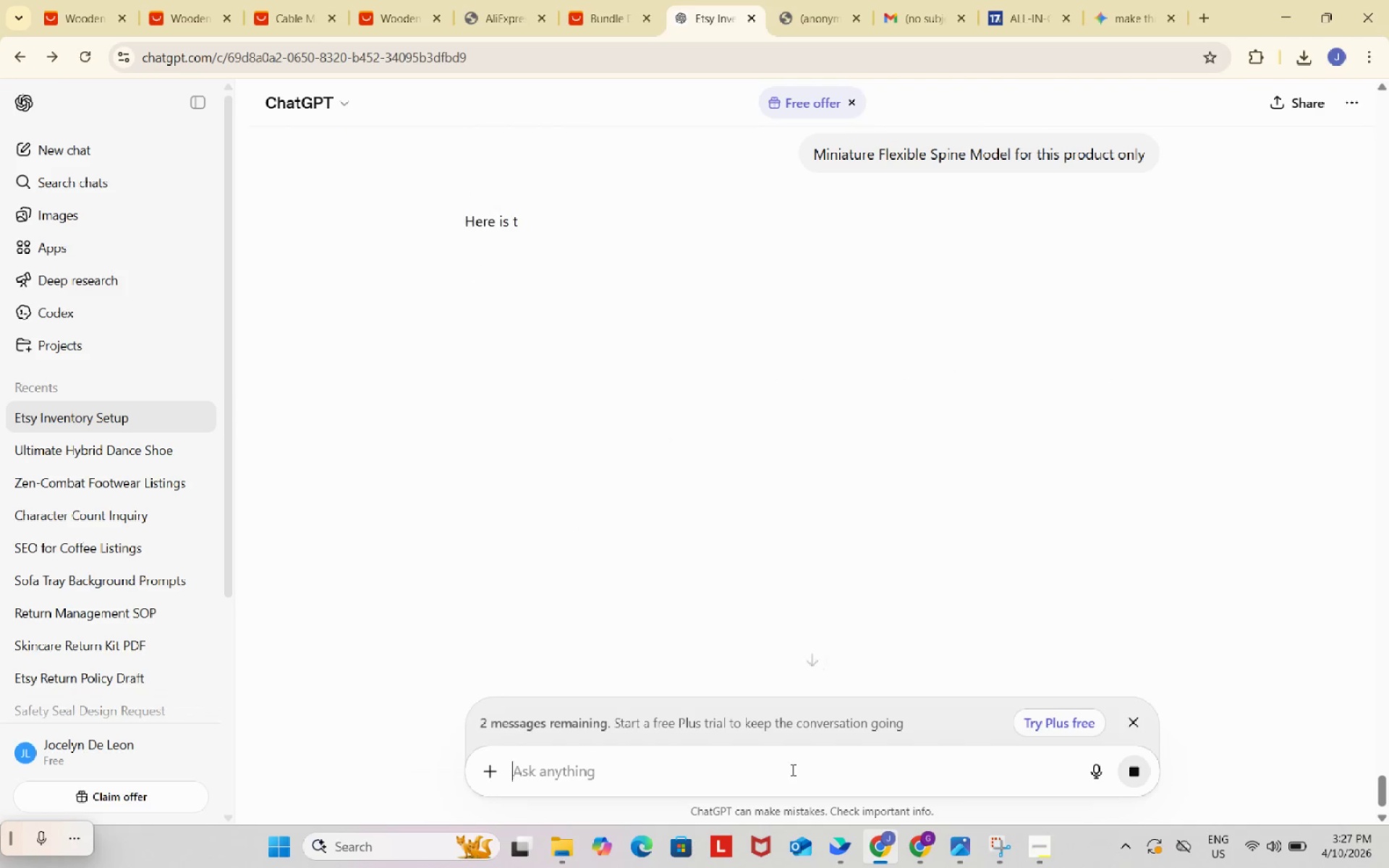 
scroll: coordinate [693, 503], scroll_direction: down, amount: 4.0
 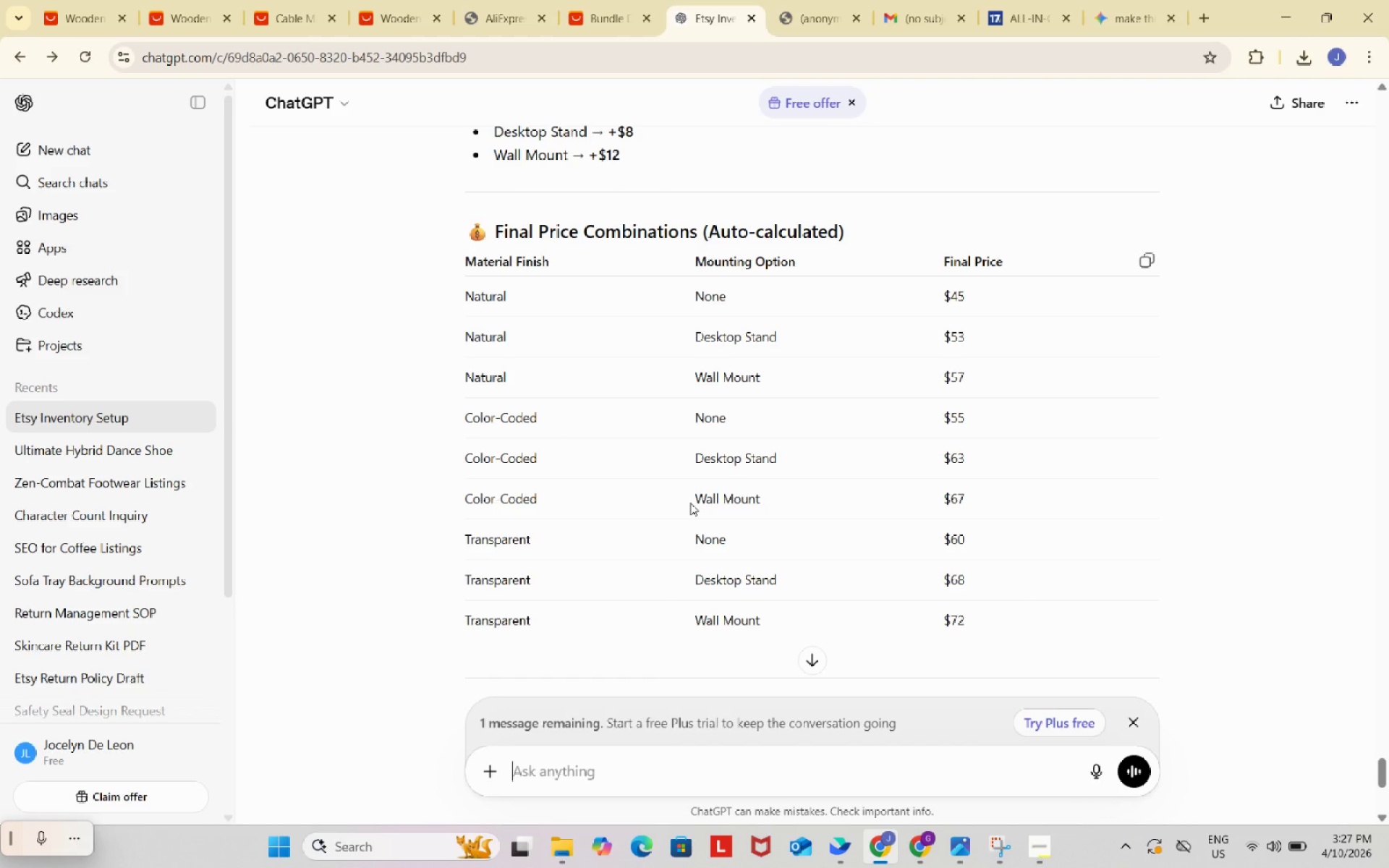 
wait(13.76)
 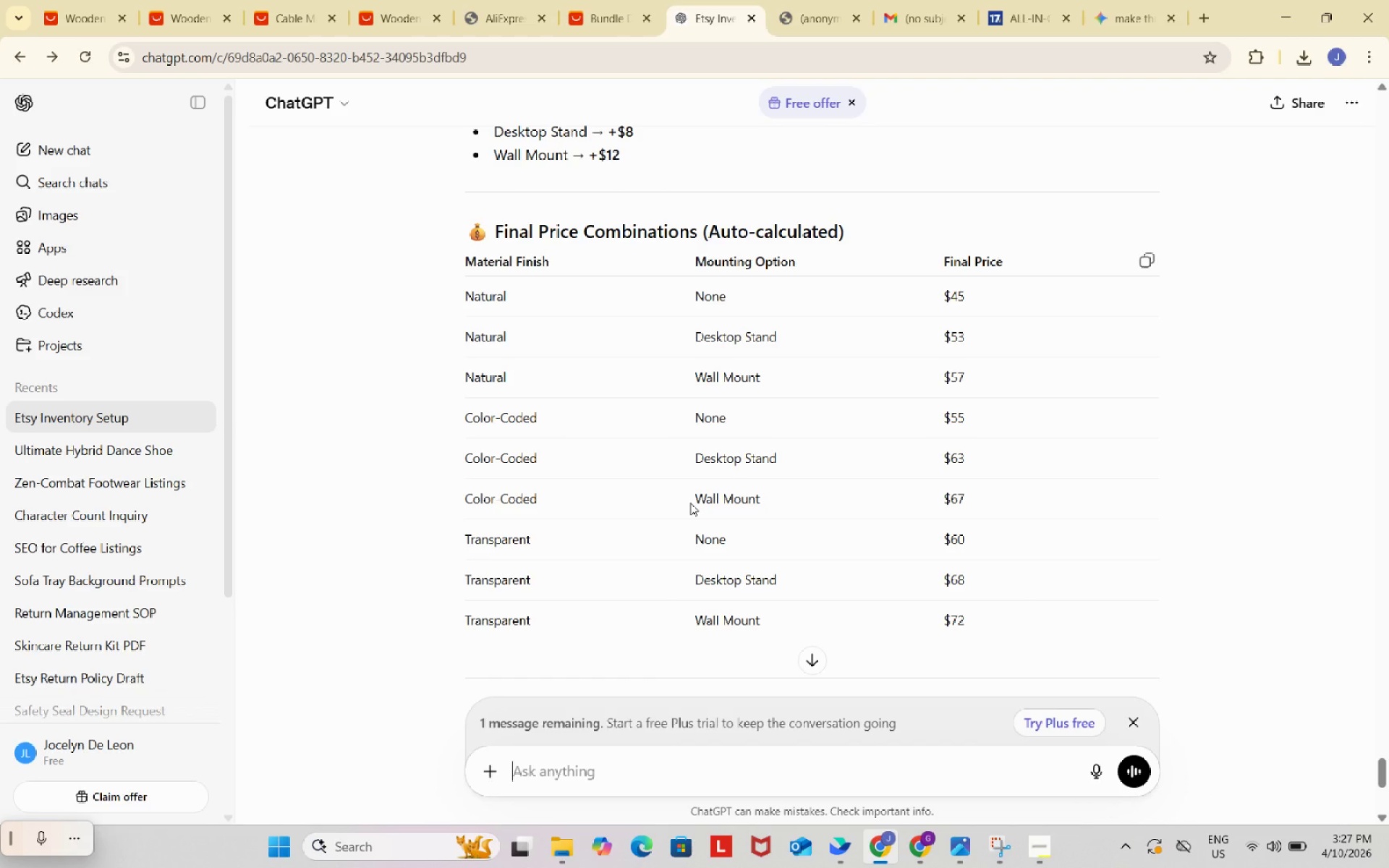 
scroll: coordinate [690, 503], scroll_direction: down, amount: 1.0
 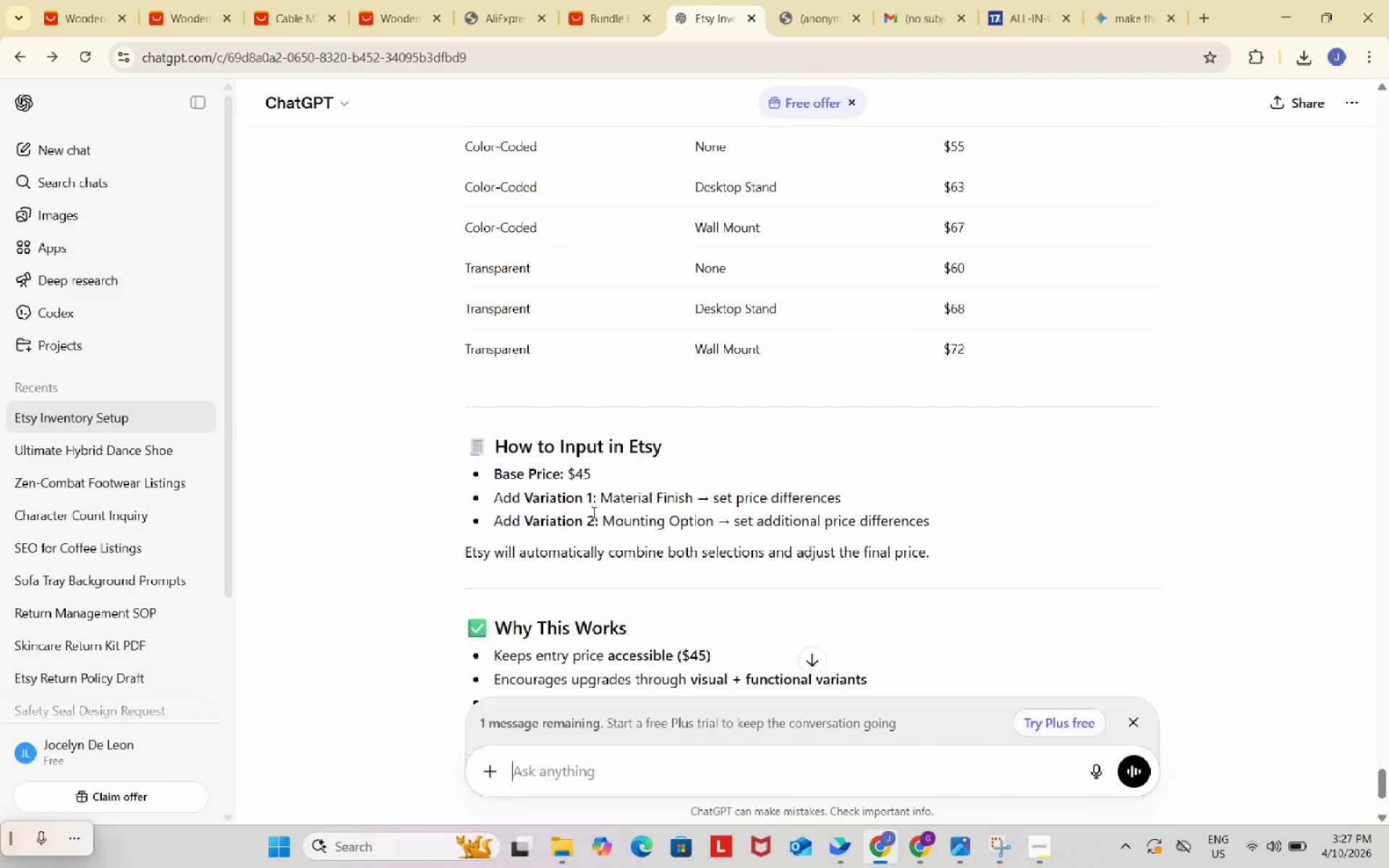 
wait(6.39)
 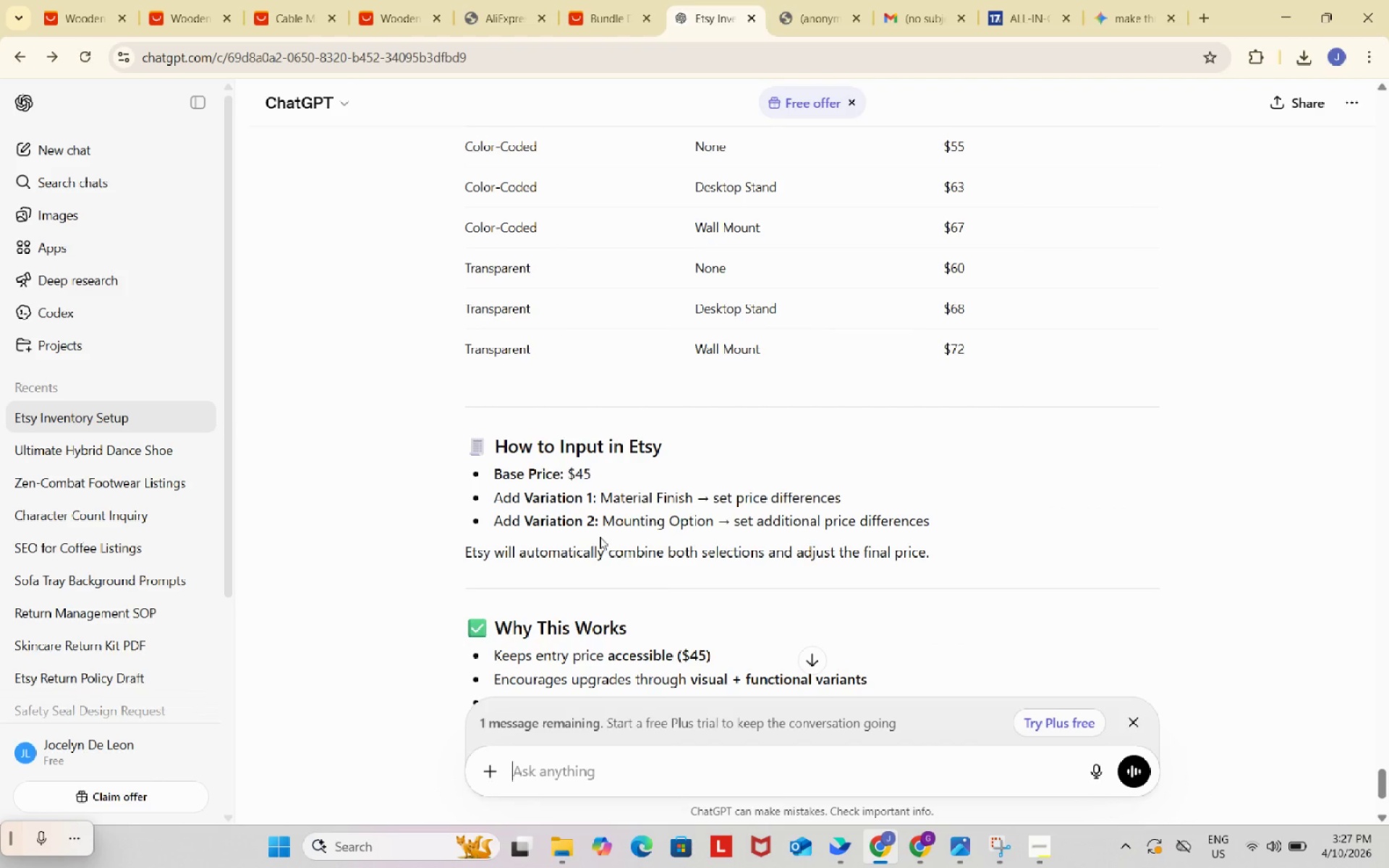 
scroll: coordinate [592, 512], scroll_direction: down, amount: 1.0
 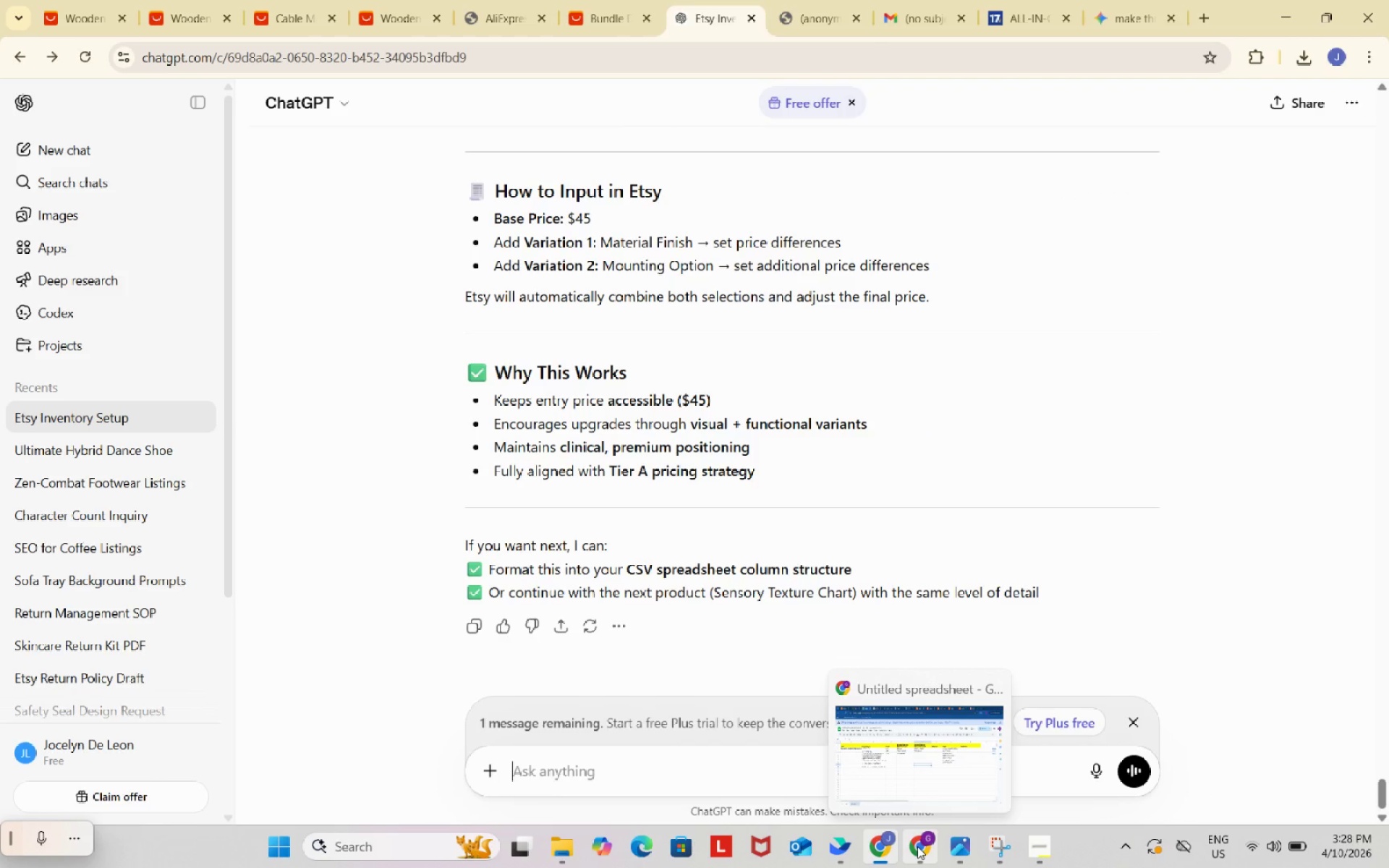 
left_click([917, 846])
 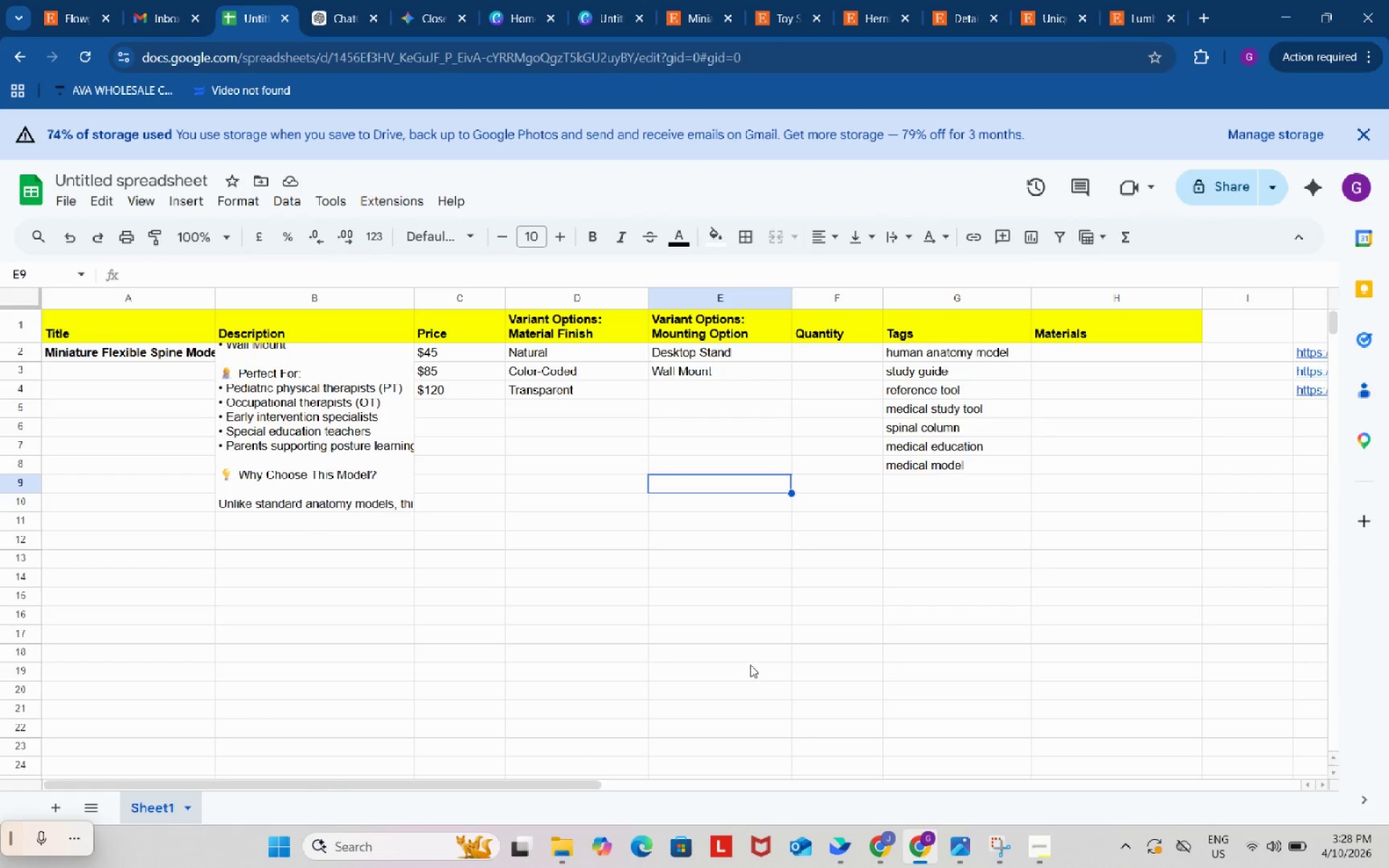 
left_click([750, 665])
 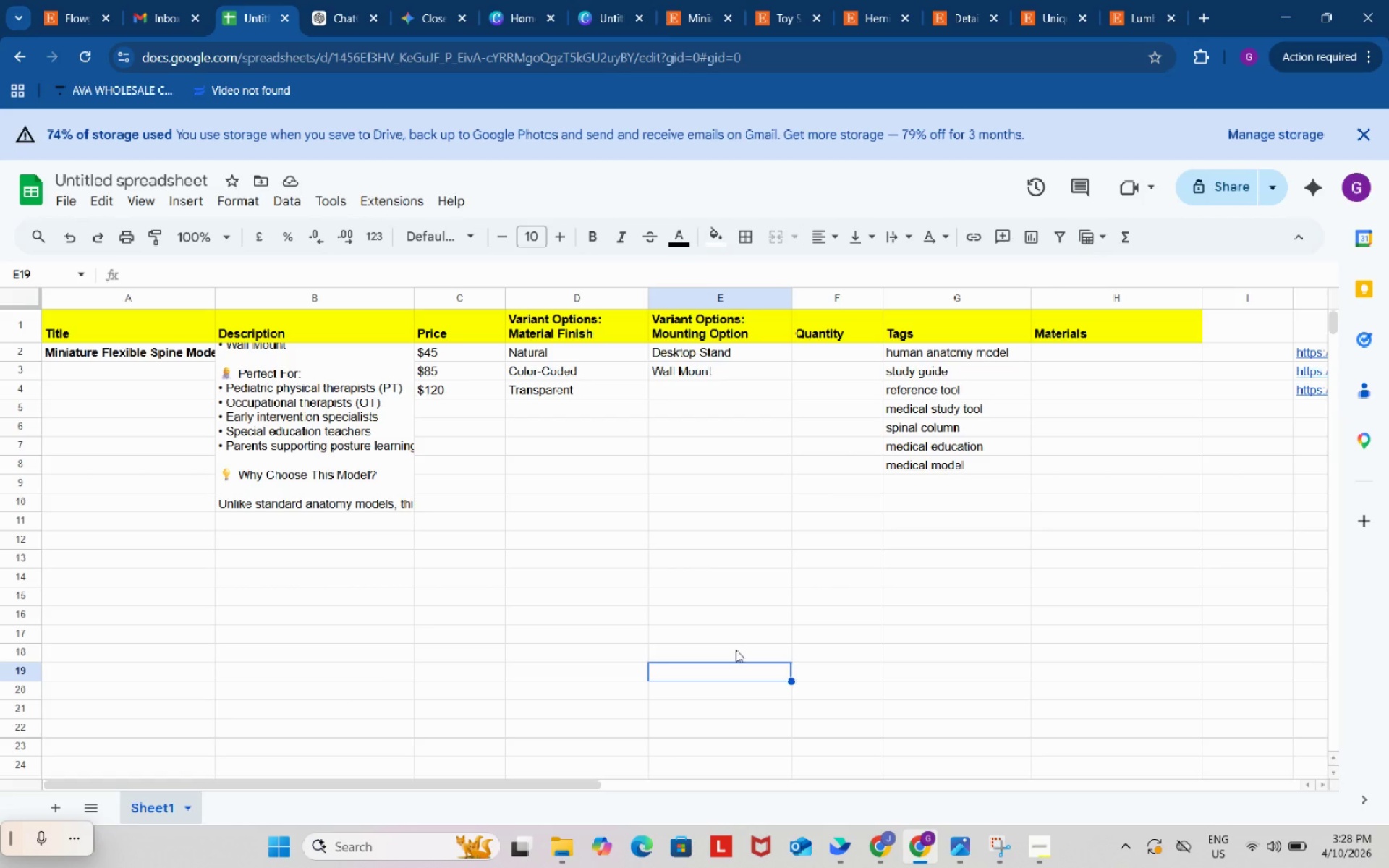 
wait(11.62)
 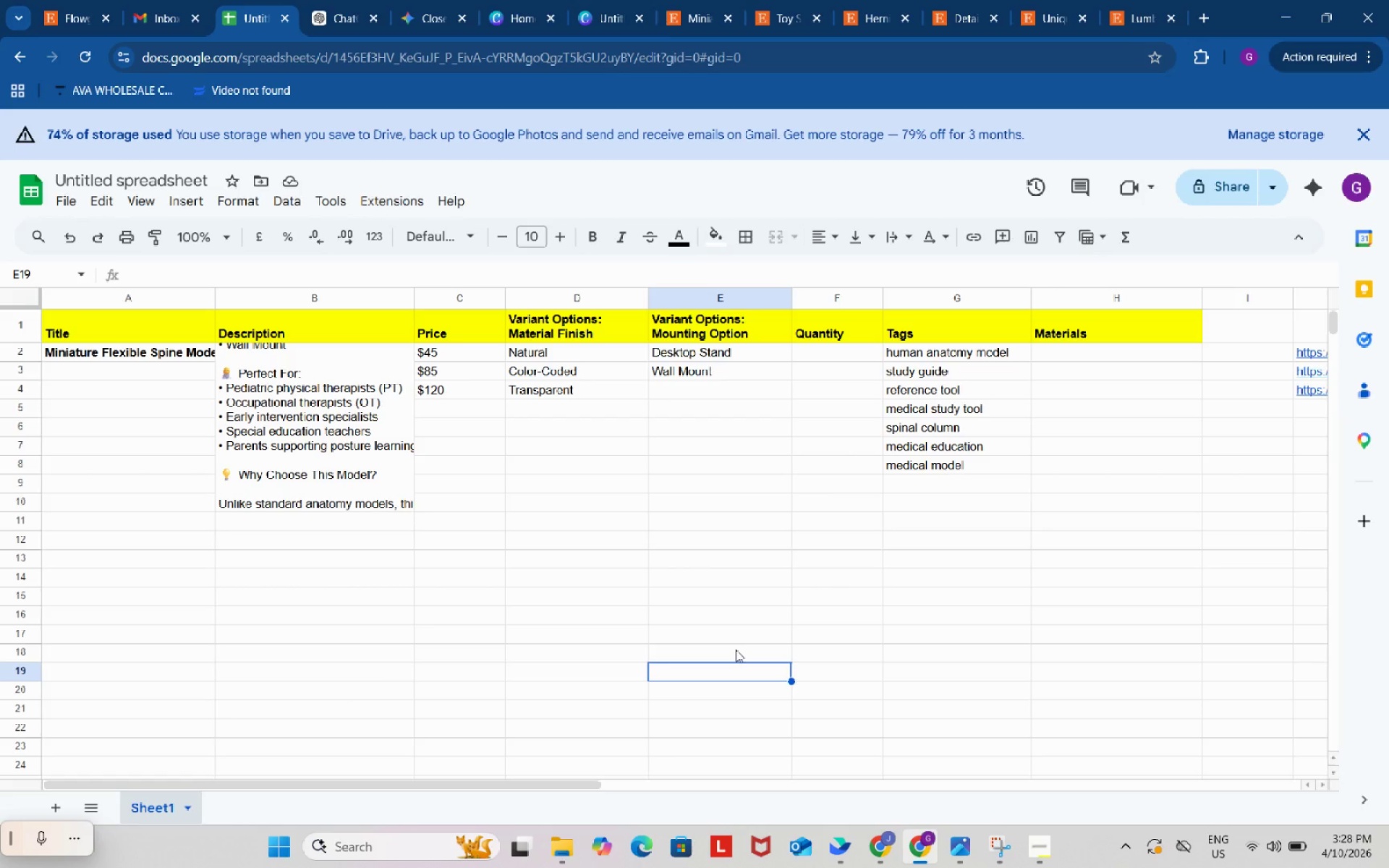 
left_click([881, 848])
 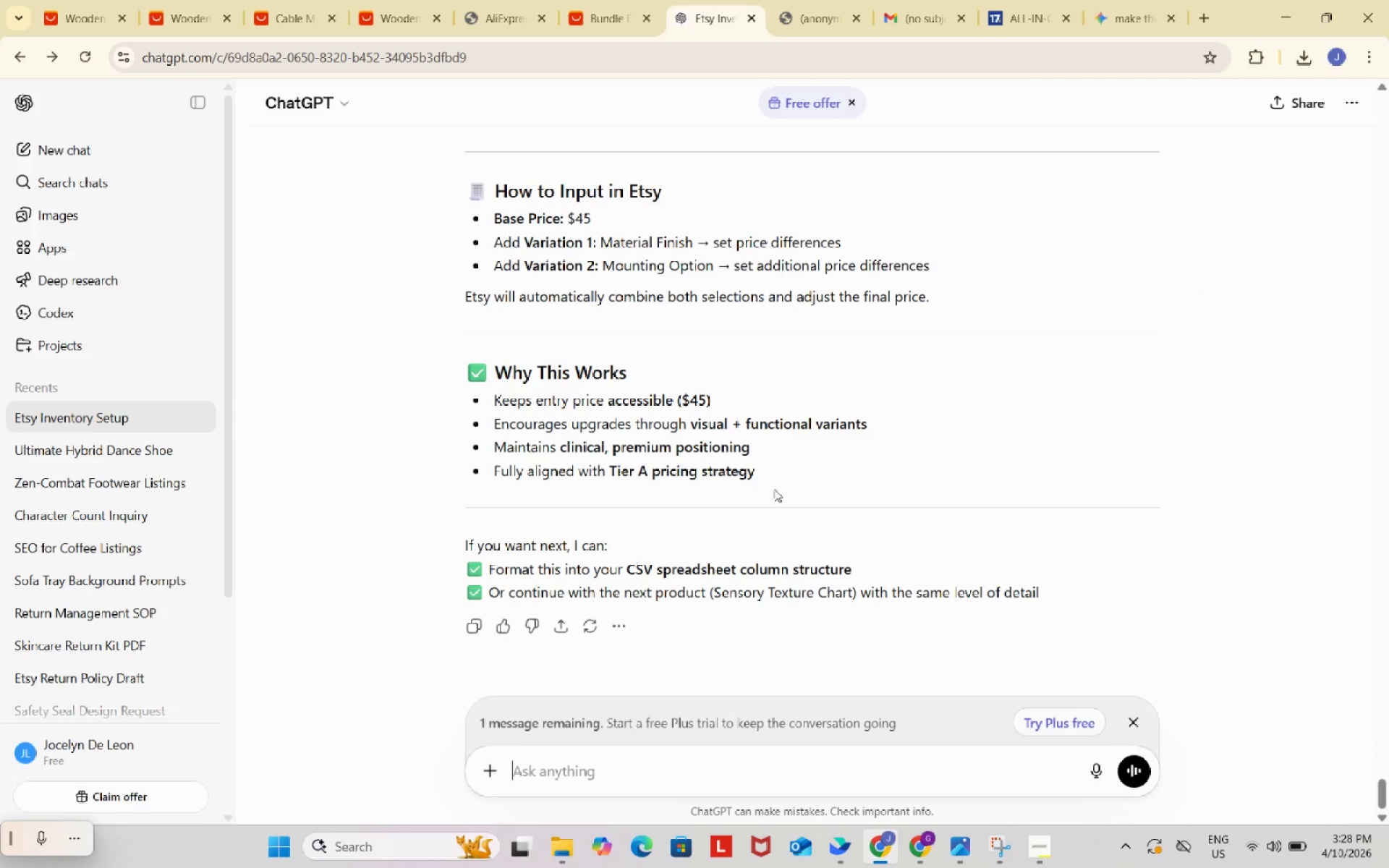 
scroll: coordinate [753, 415], scroll_direction: up, amount: 6.0
 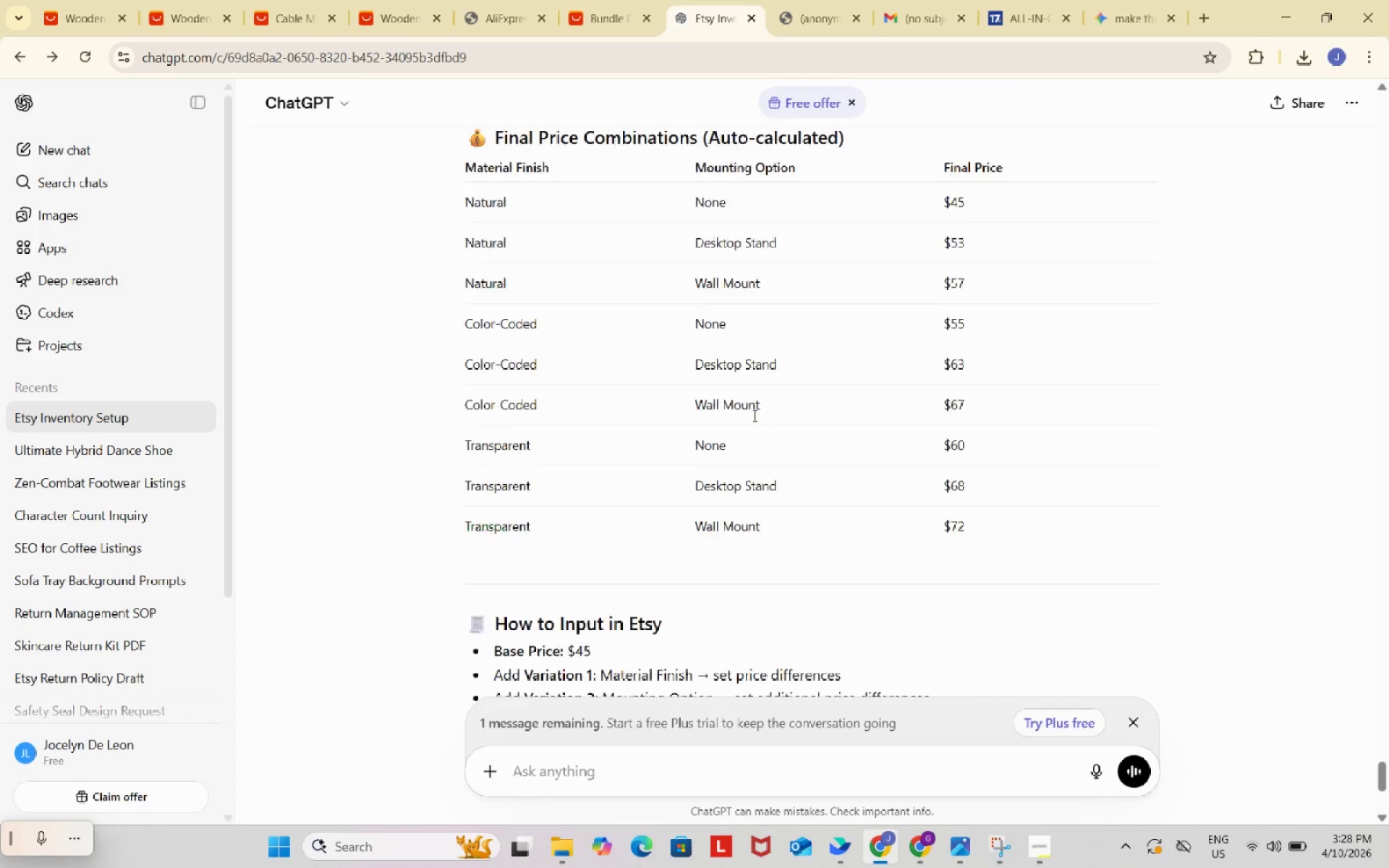 
mouse_move([745, 404])
 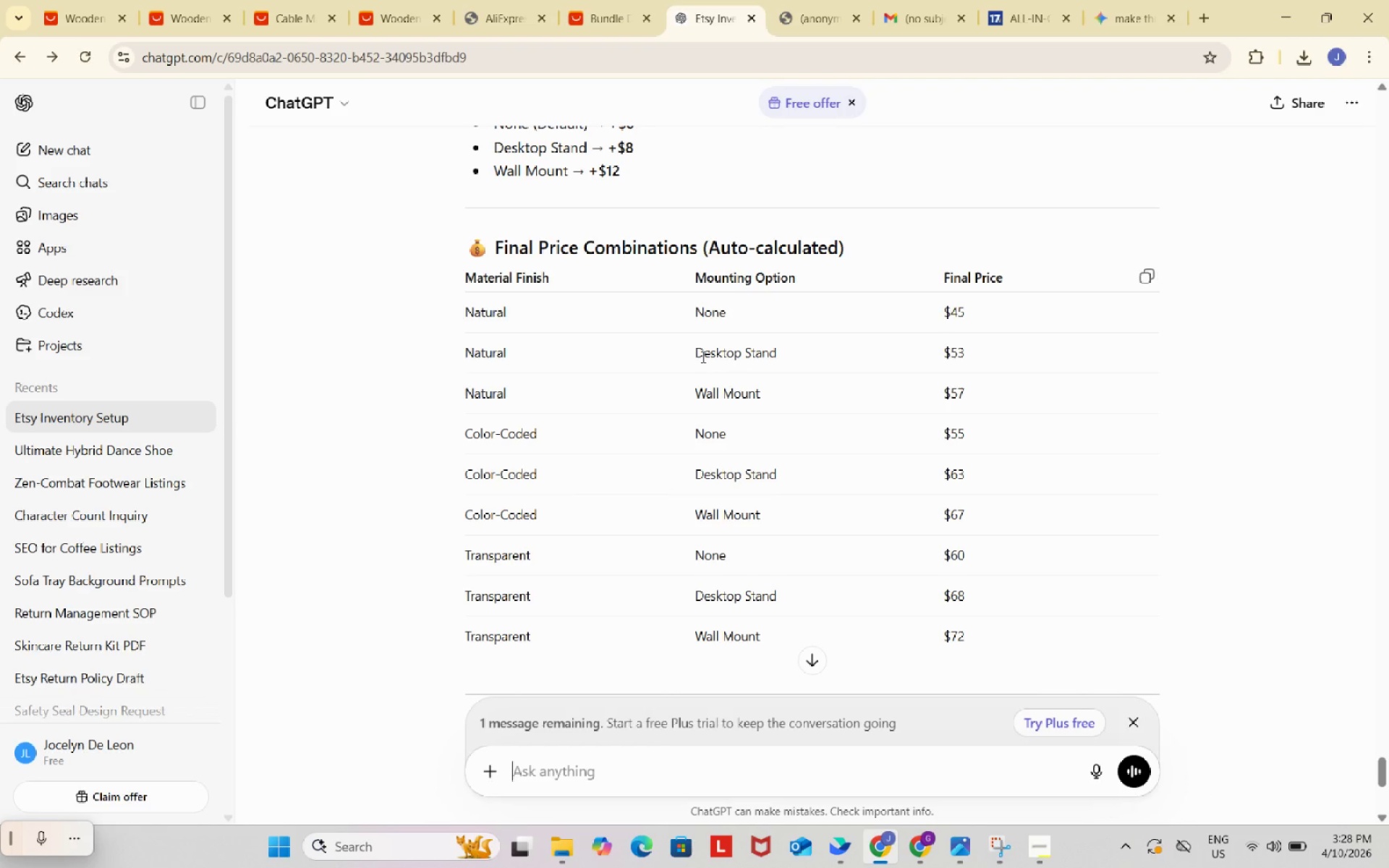 
wait(14.57)
 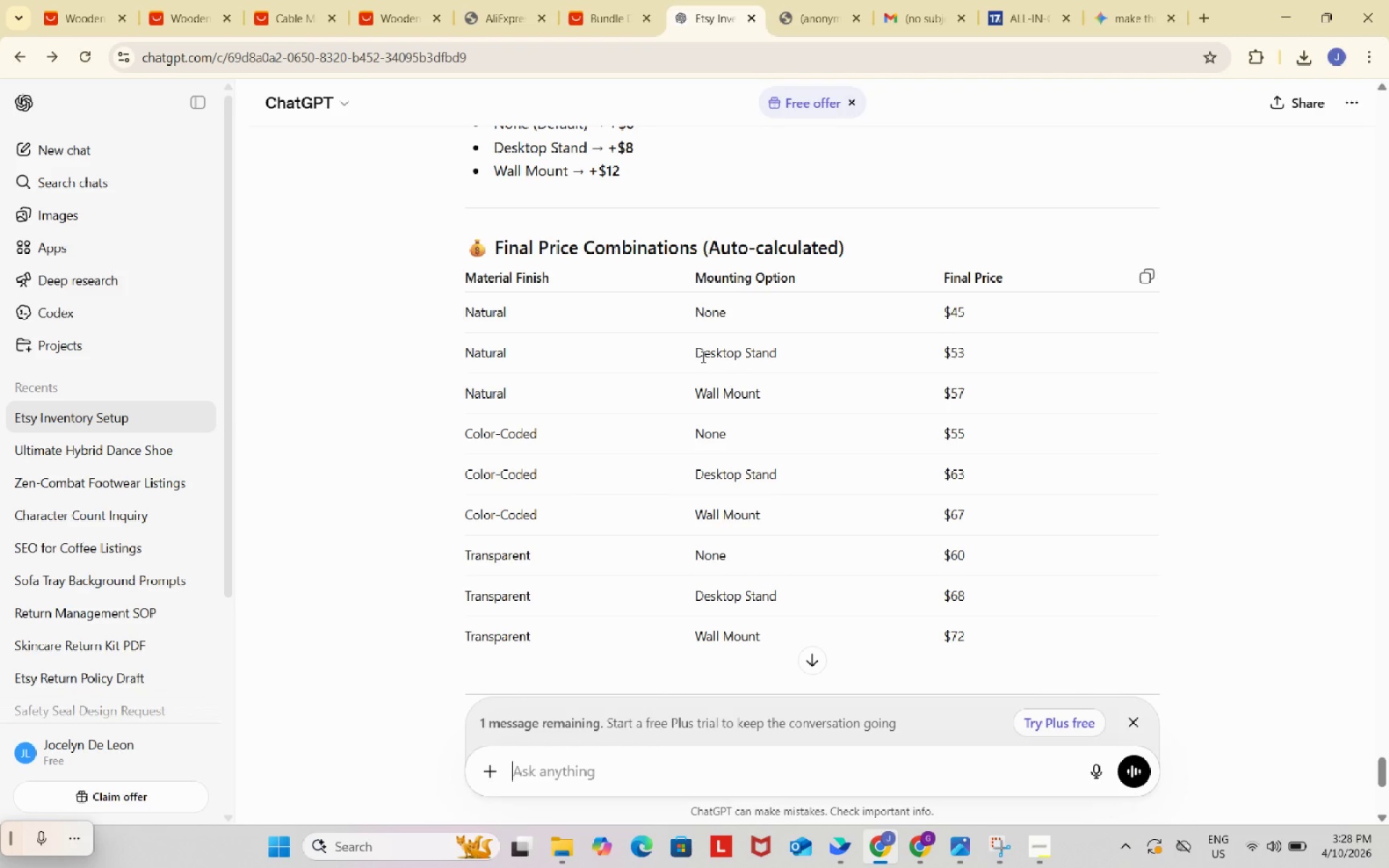 
left_click([744, 763])
 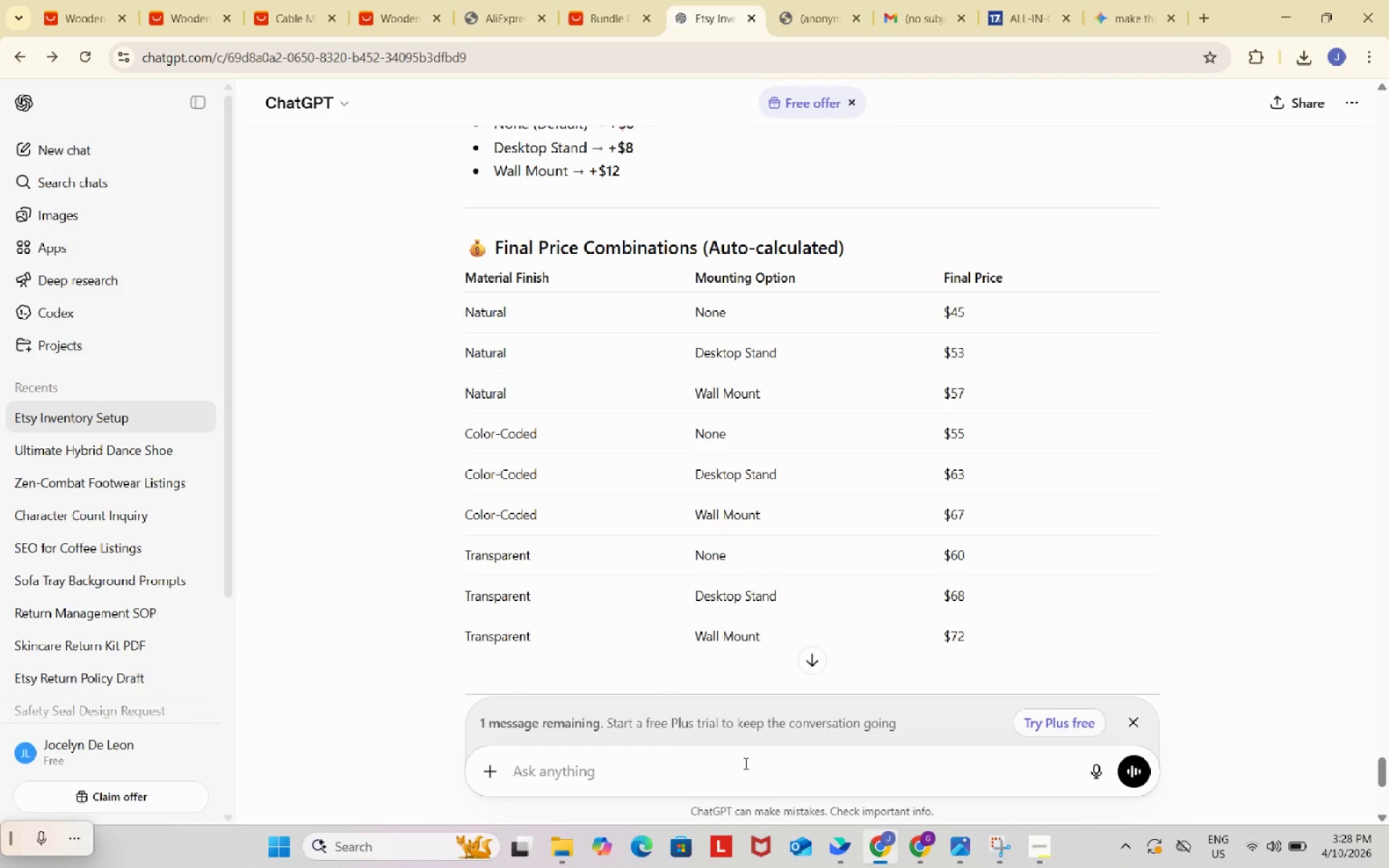 
type(the mounting option only )
 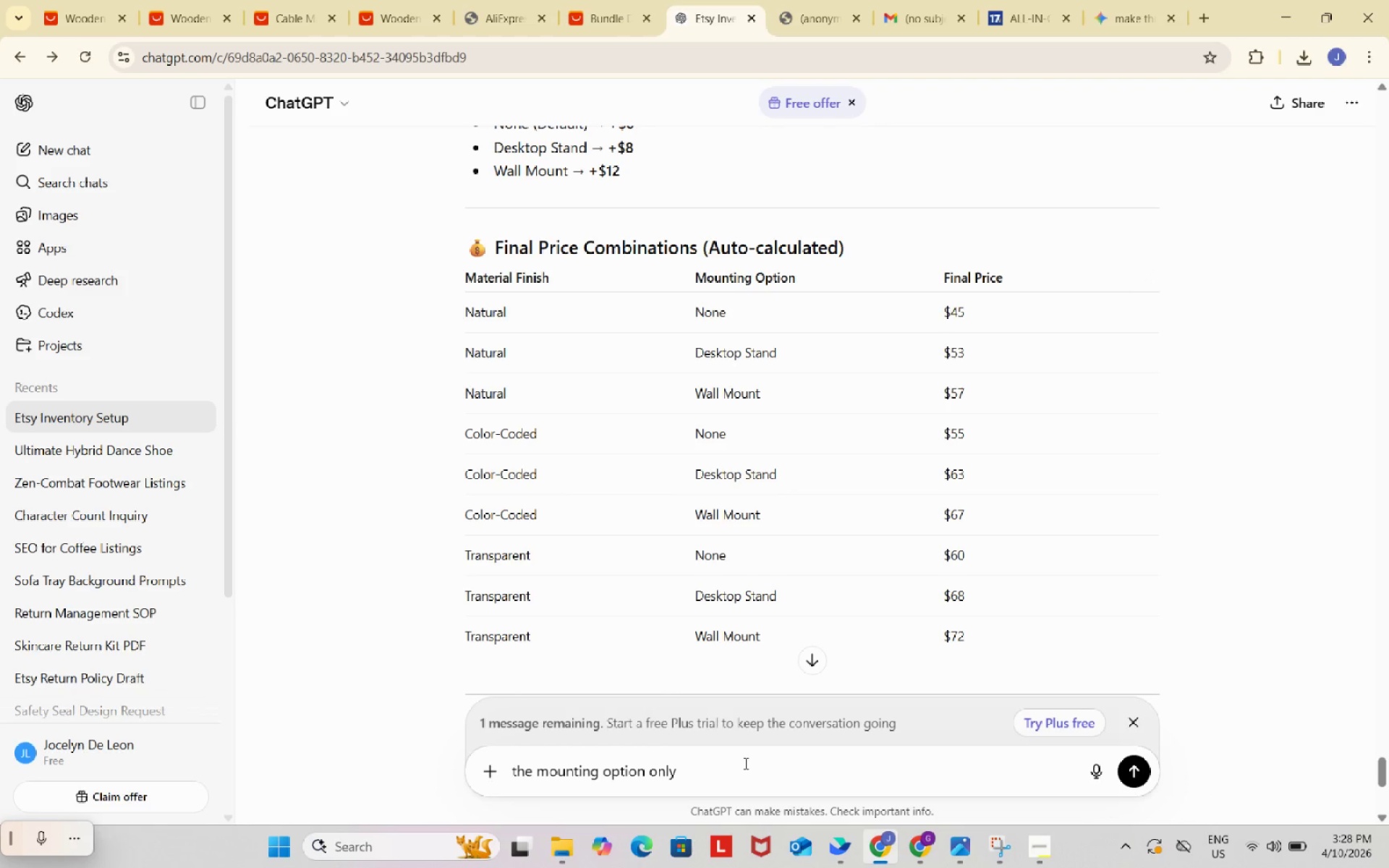 
key(ArrowDown)
 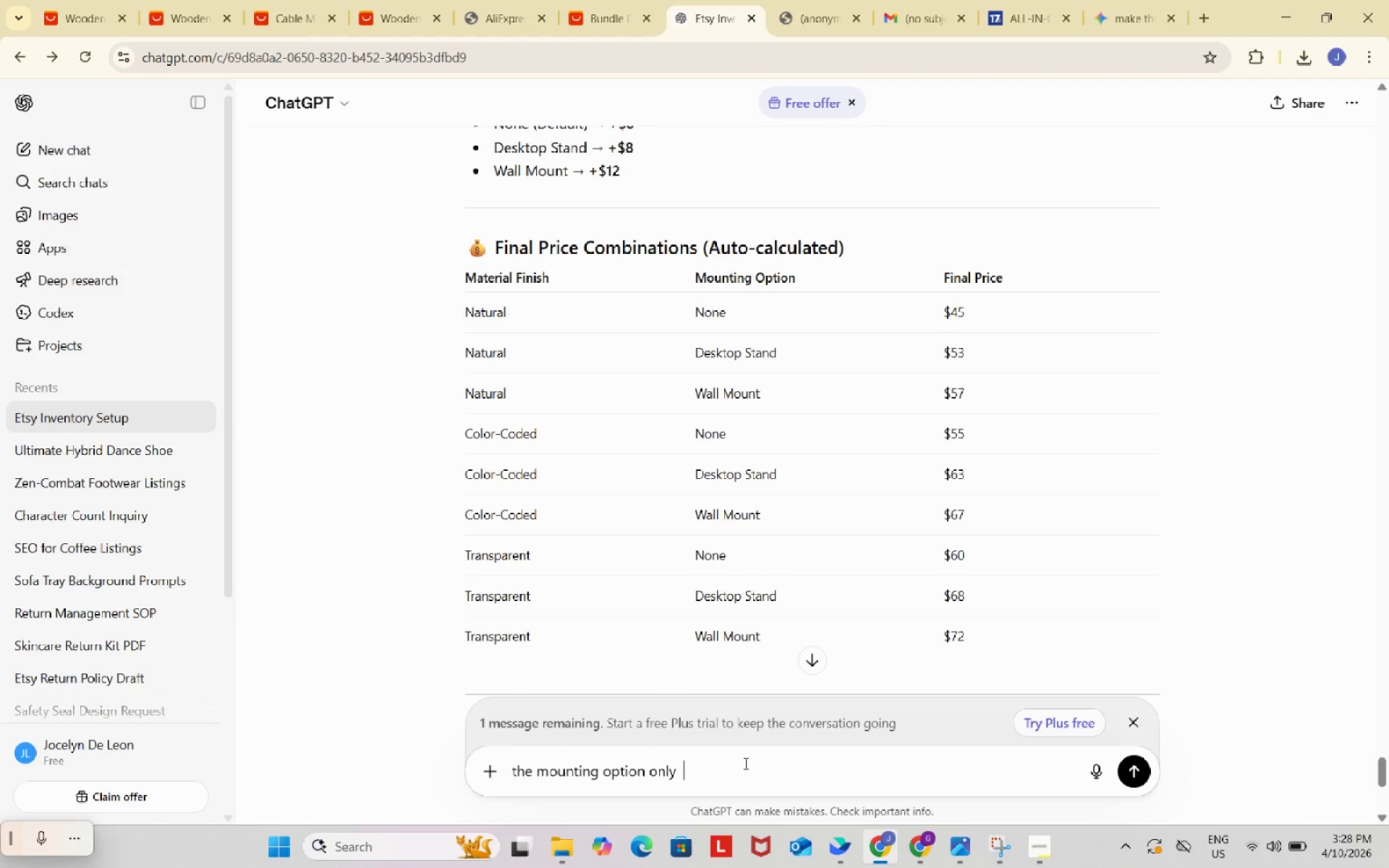 
type( option)
 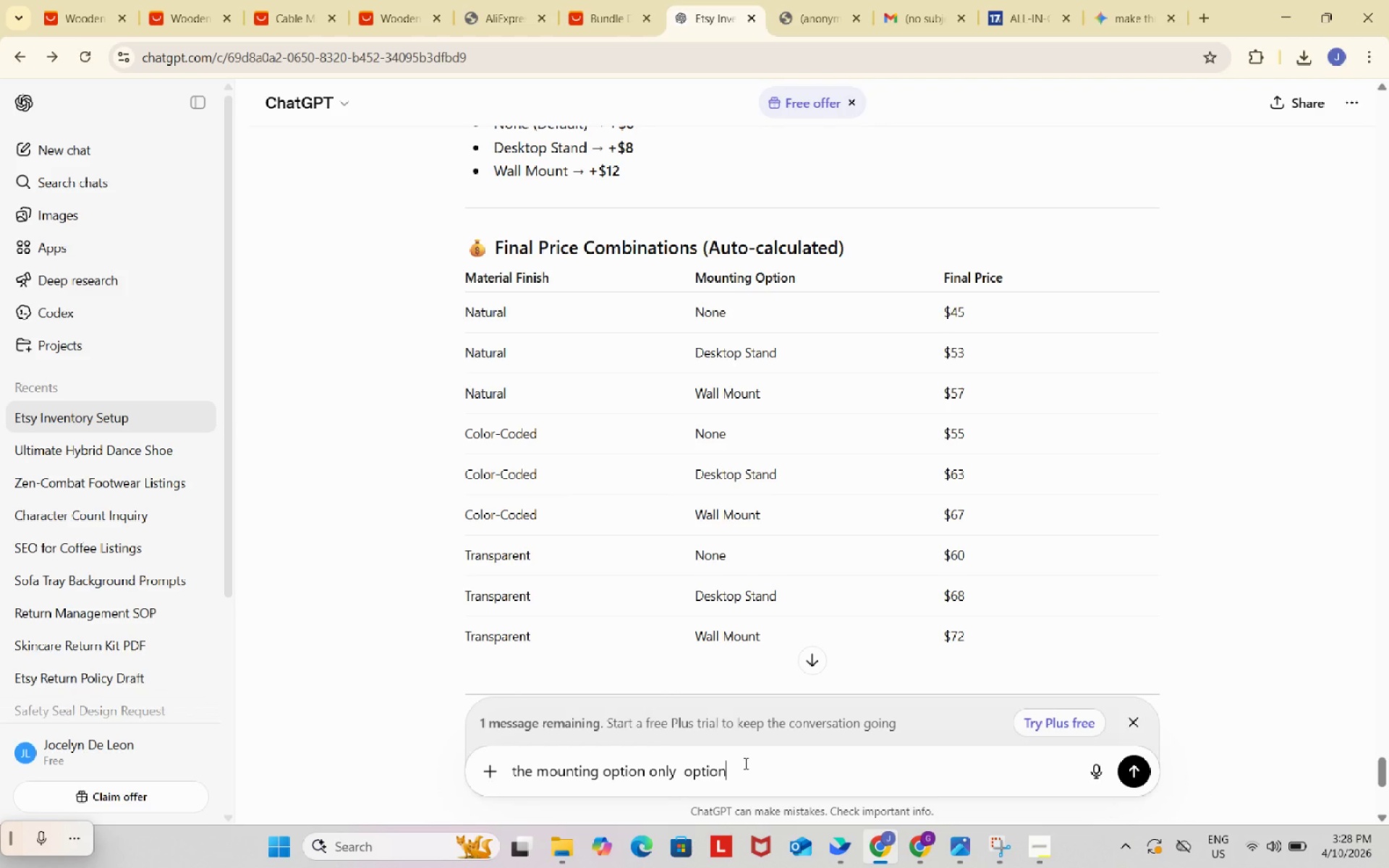 
key(Enter)
 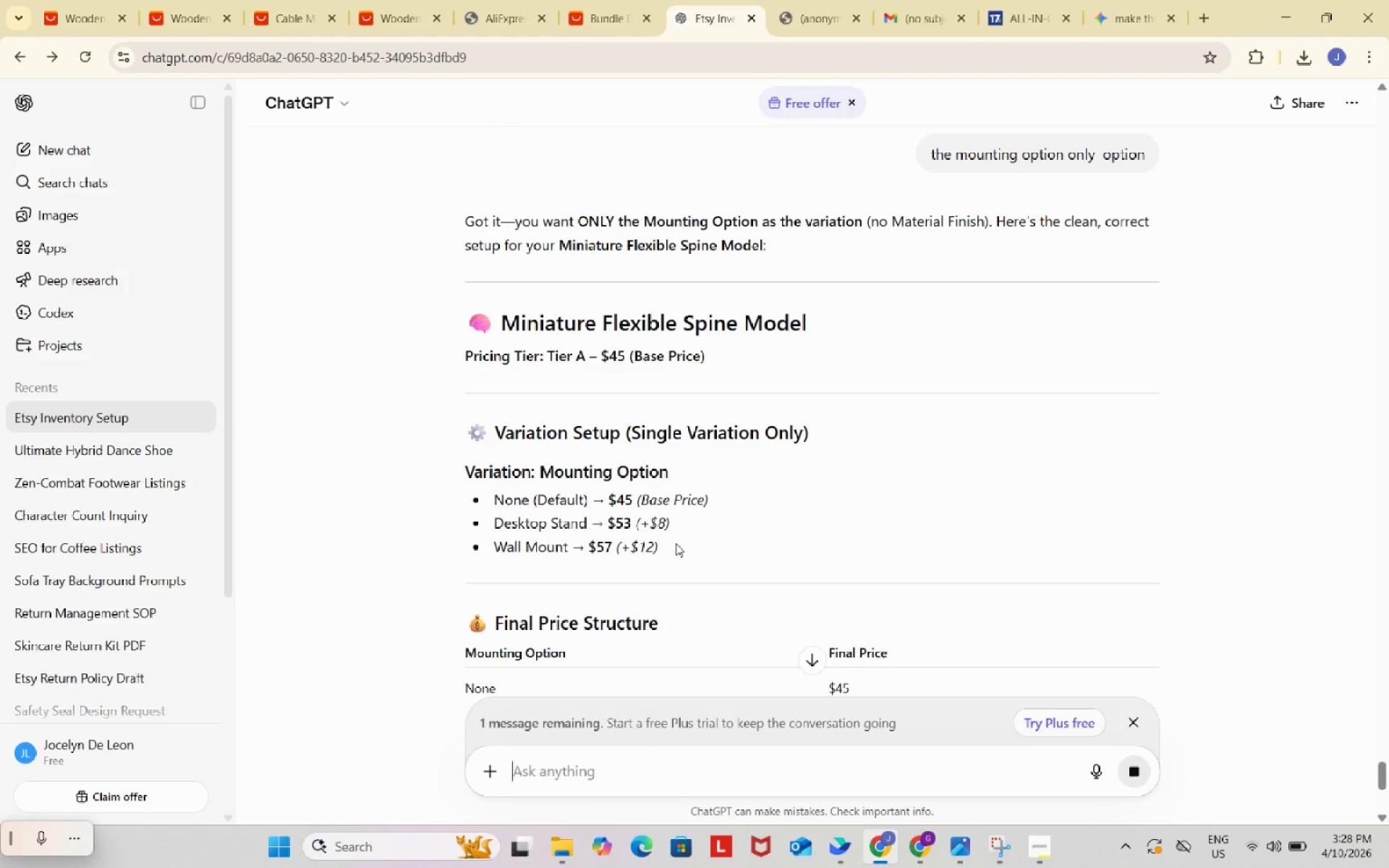 
wait(11.78)
 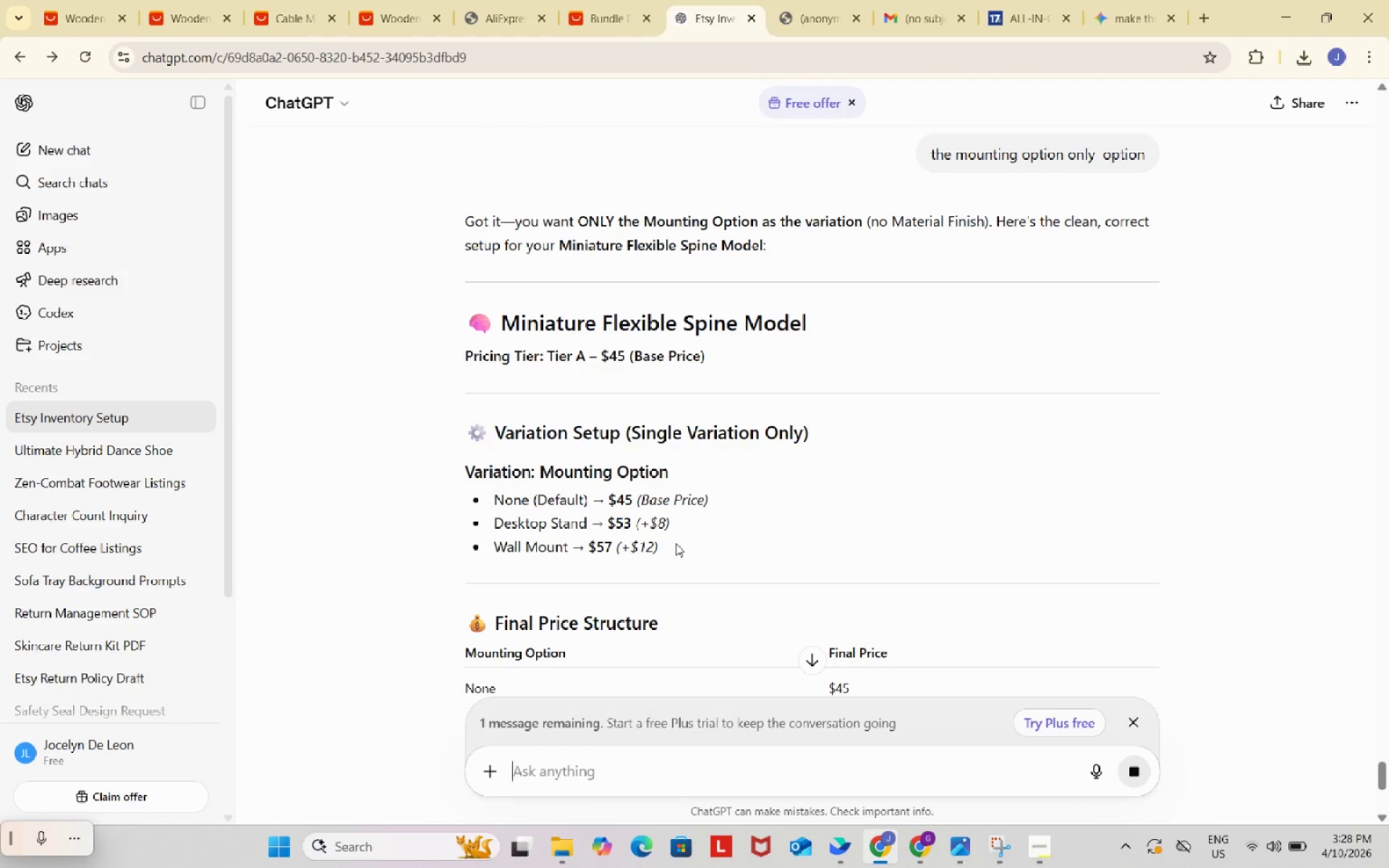 
left_click([925, 846])
 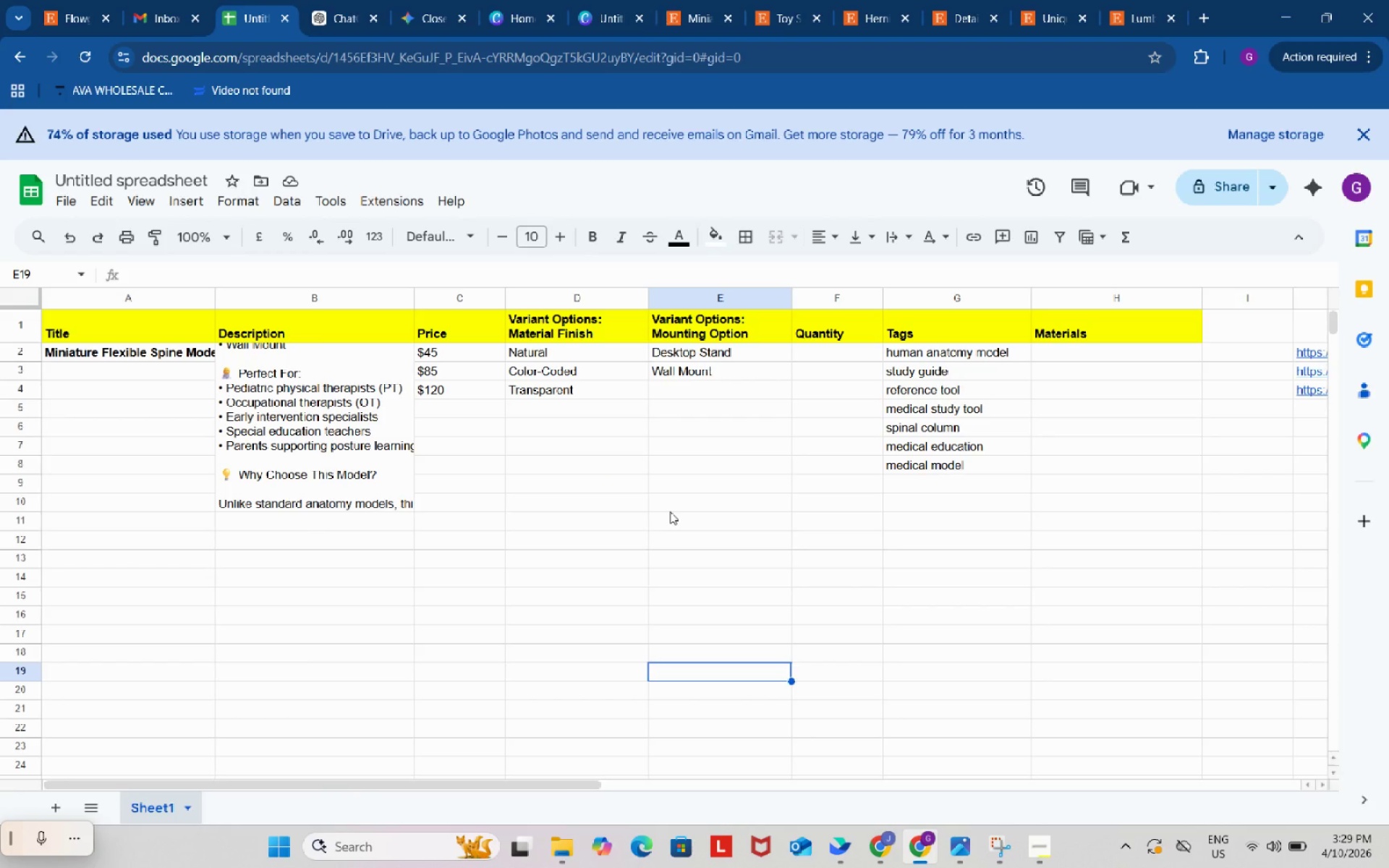 
wait(16.62)
 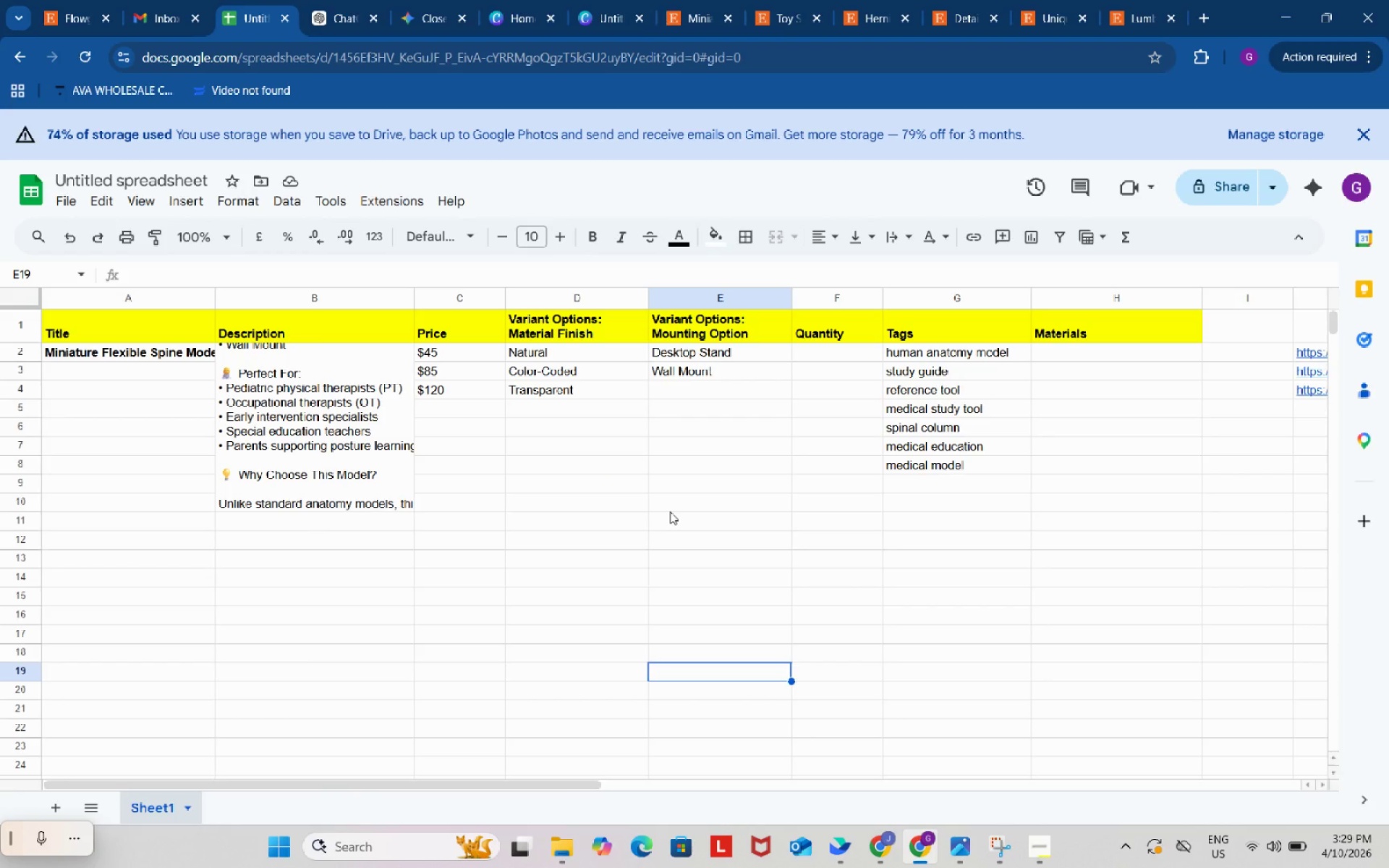 
double_click([459, 331])
 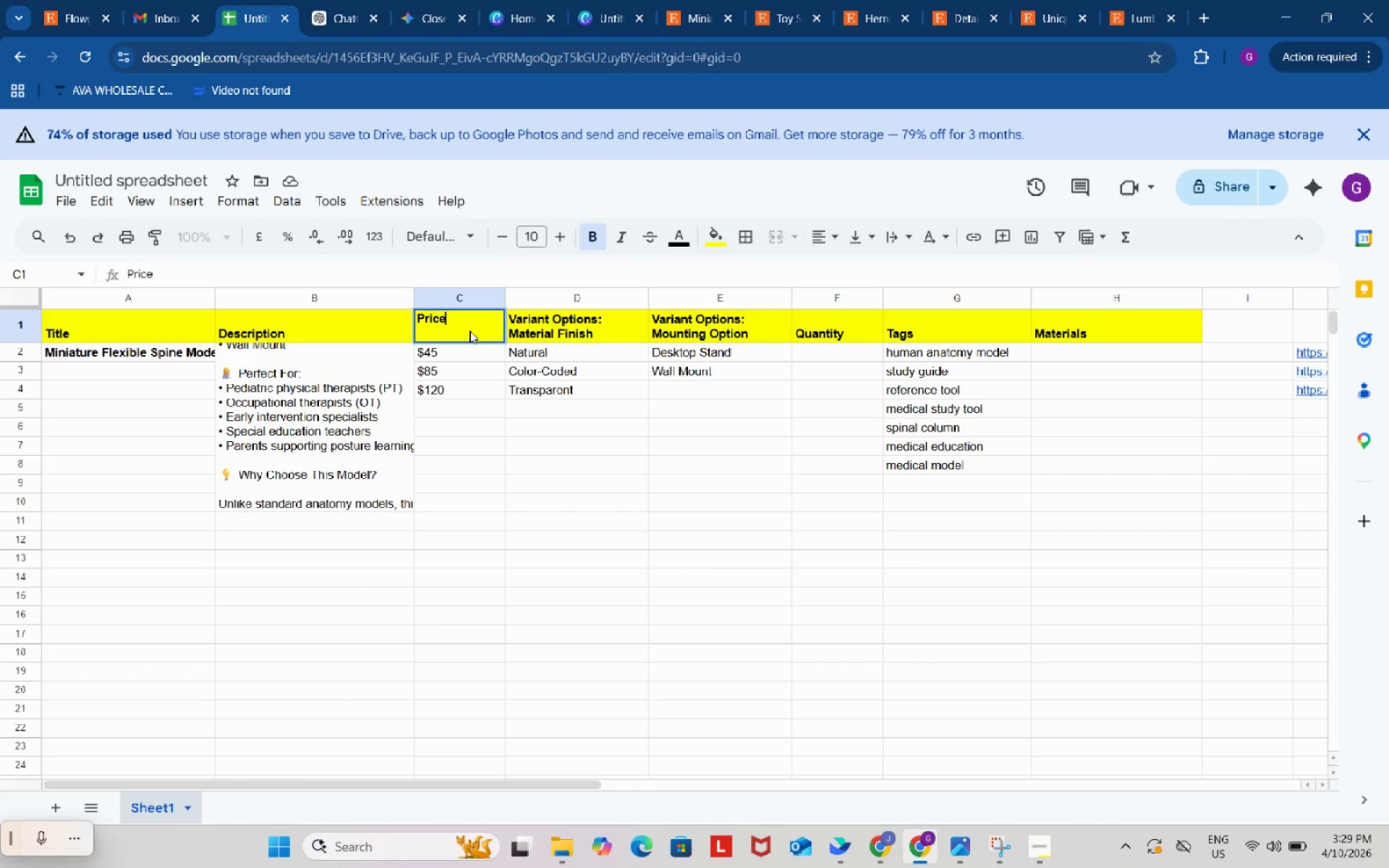 
key(Space)
 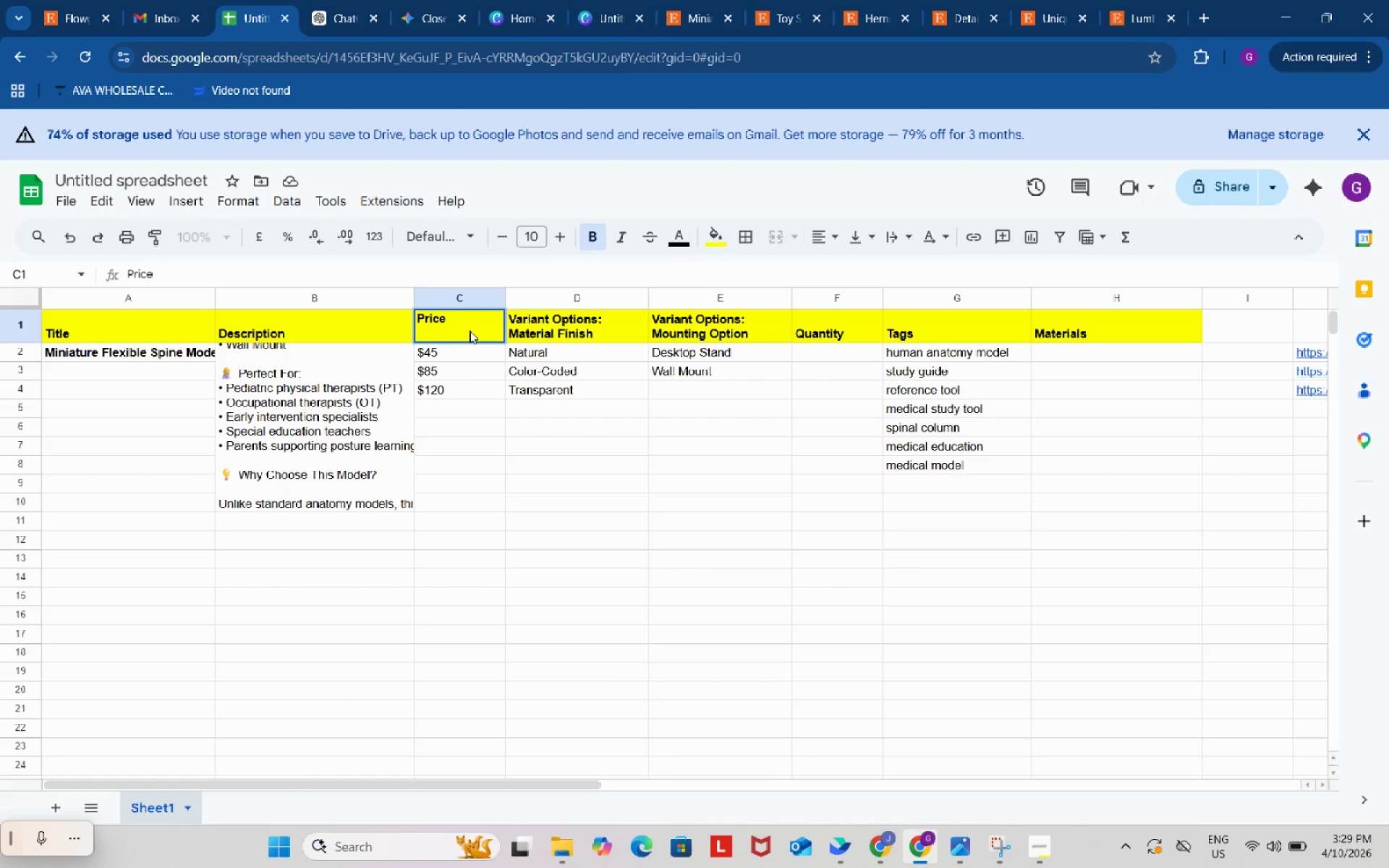 
wait(5.56)
 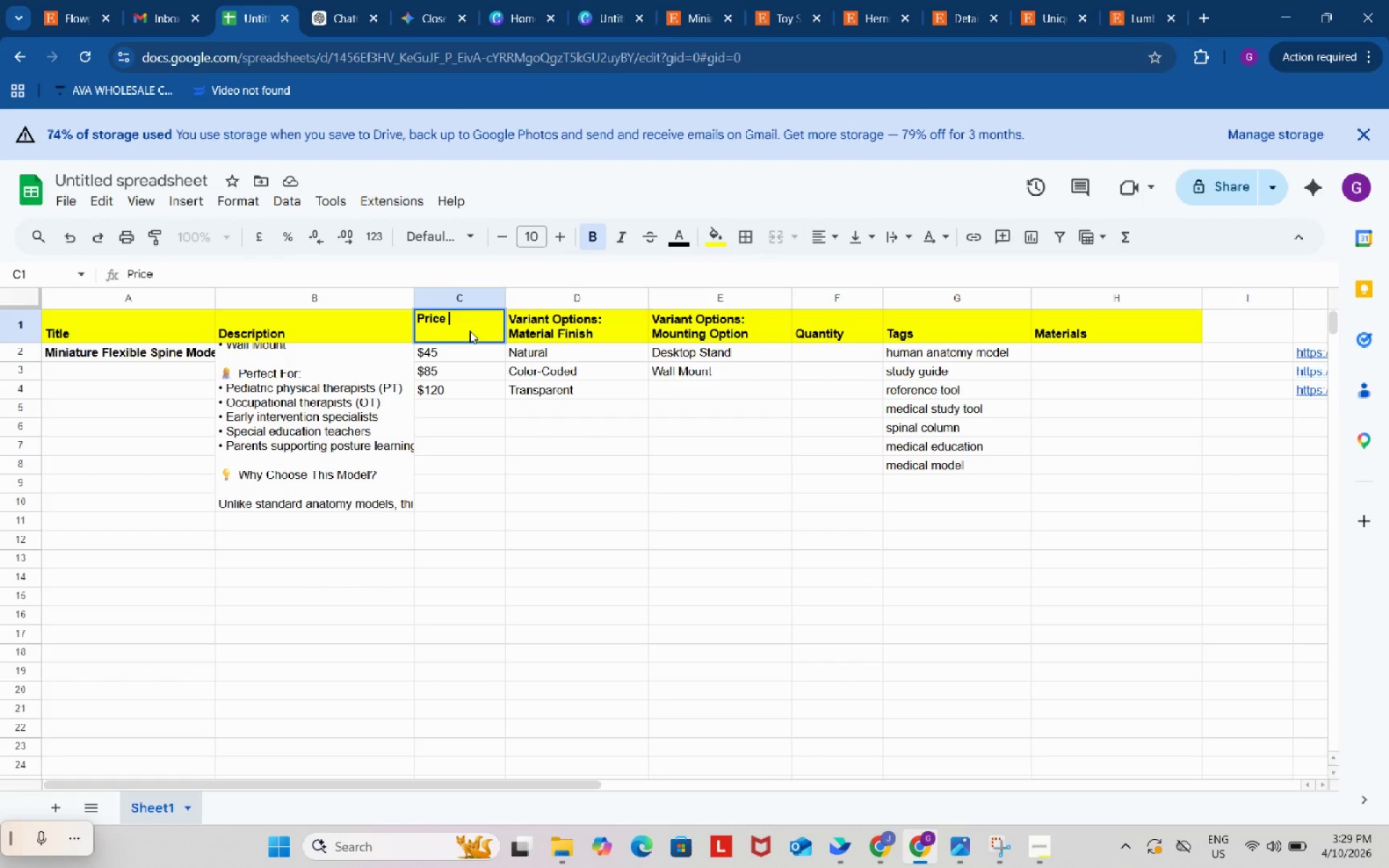 
type(( Based)
key(Backspace)
key(Backspace)
key(Backspace)
key(Backspace)
key(Backspace)
key(Backspace)
type(Baes)
key(Backspace)
key(Backspace)
type(sed on the Material Finish))
 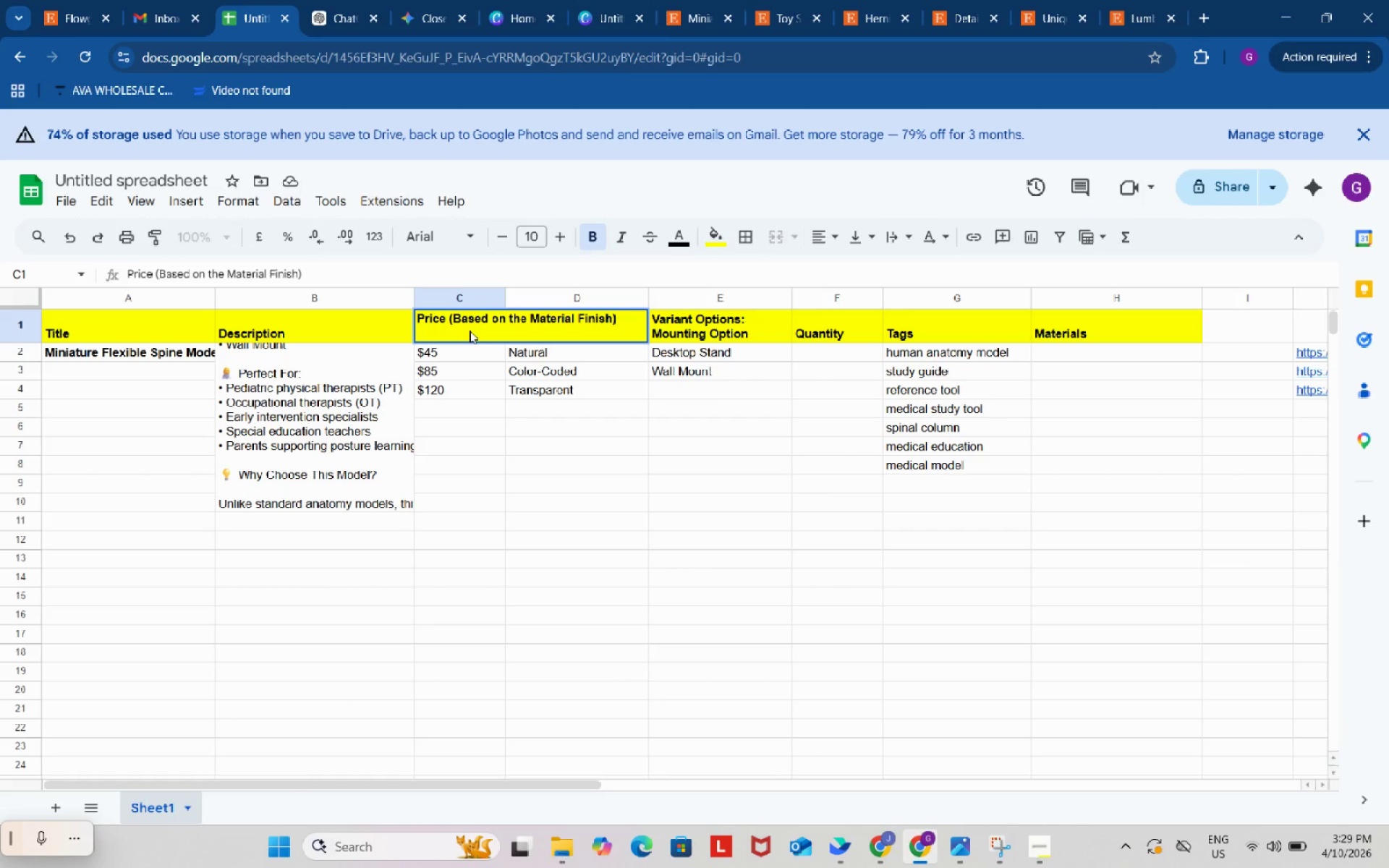 
left_click([531, 531])
 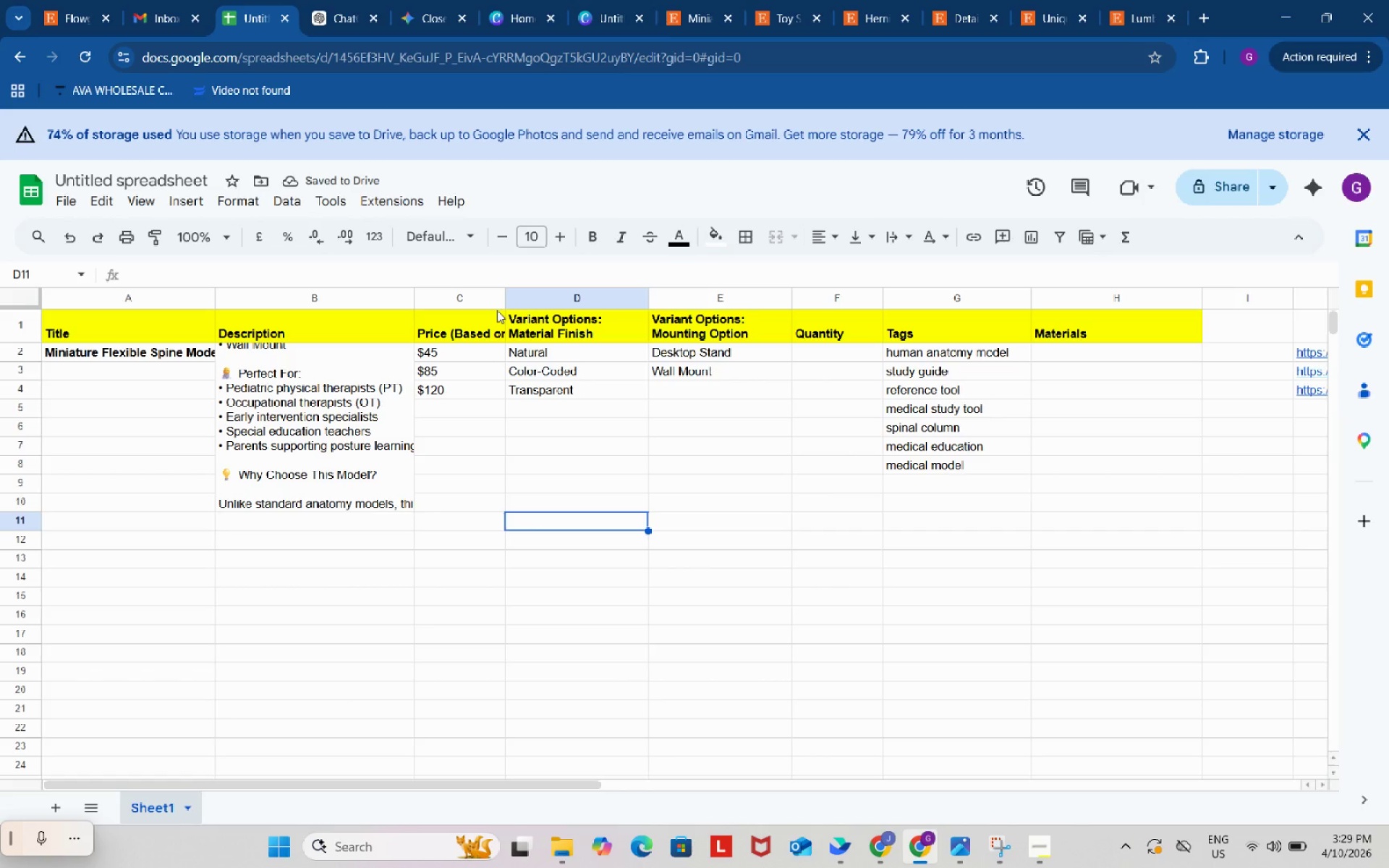 
left_click([476, 325])
 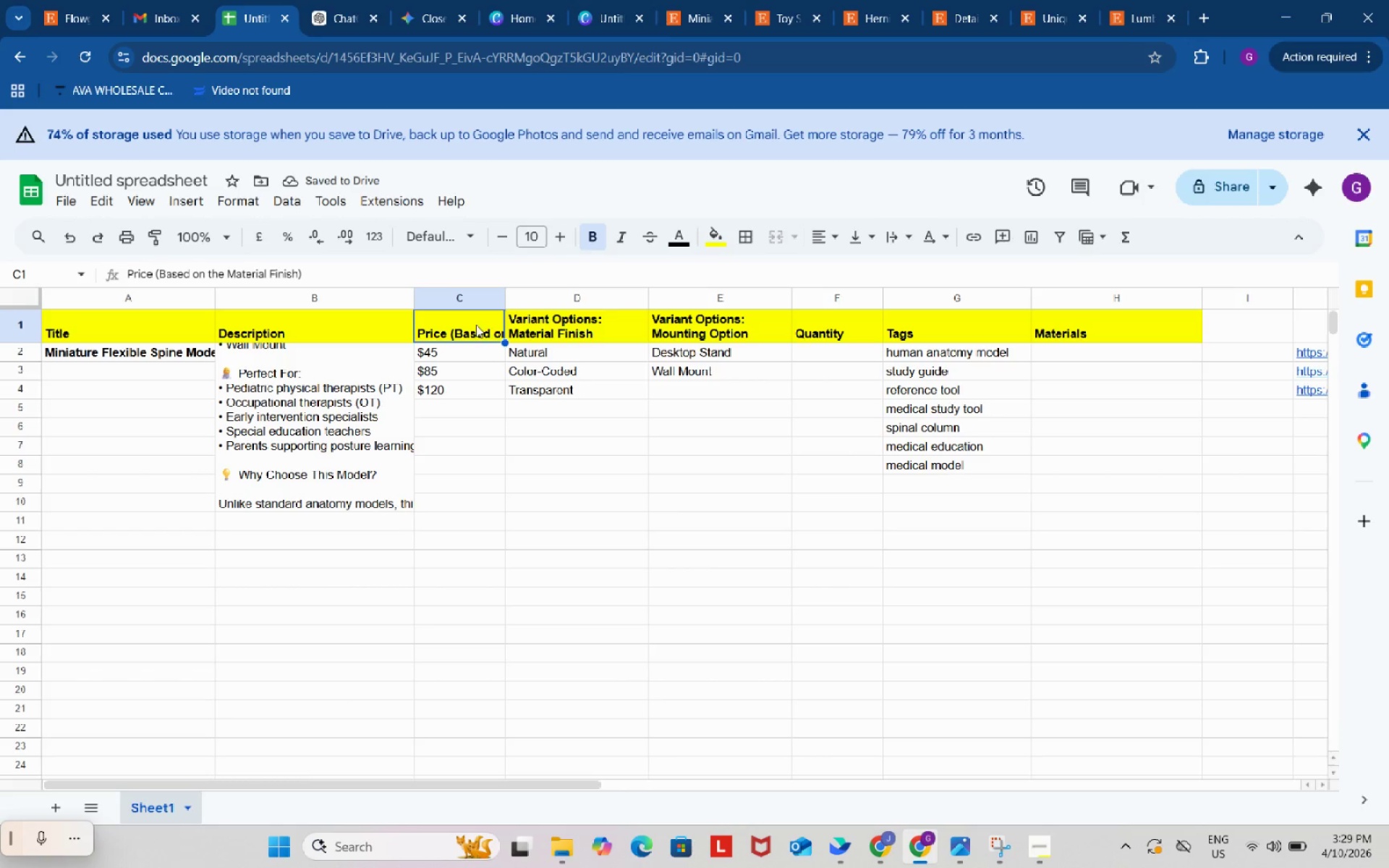 
double_click([476, 325])
 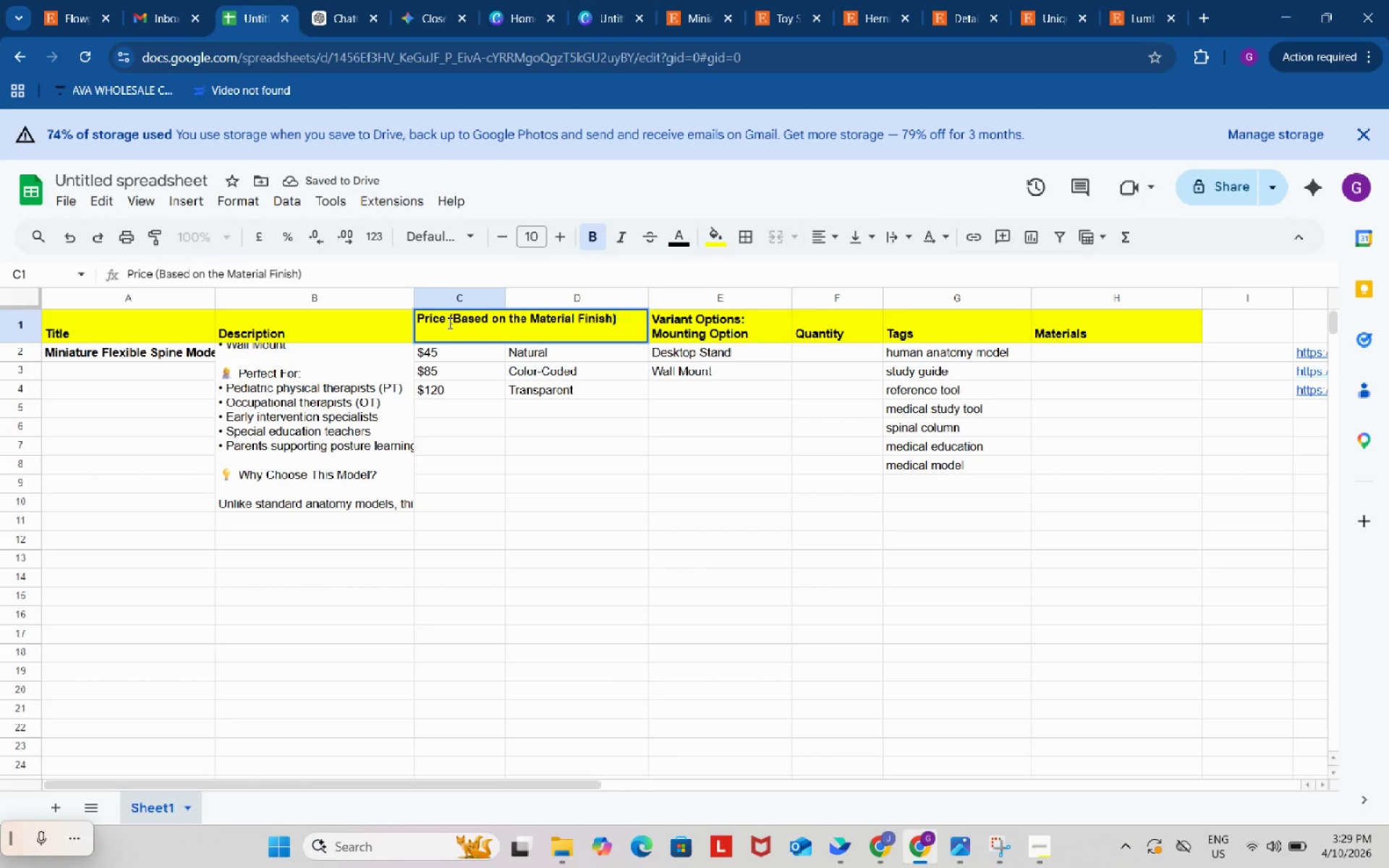 
left_click([449, 323])
 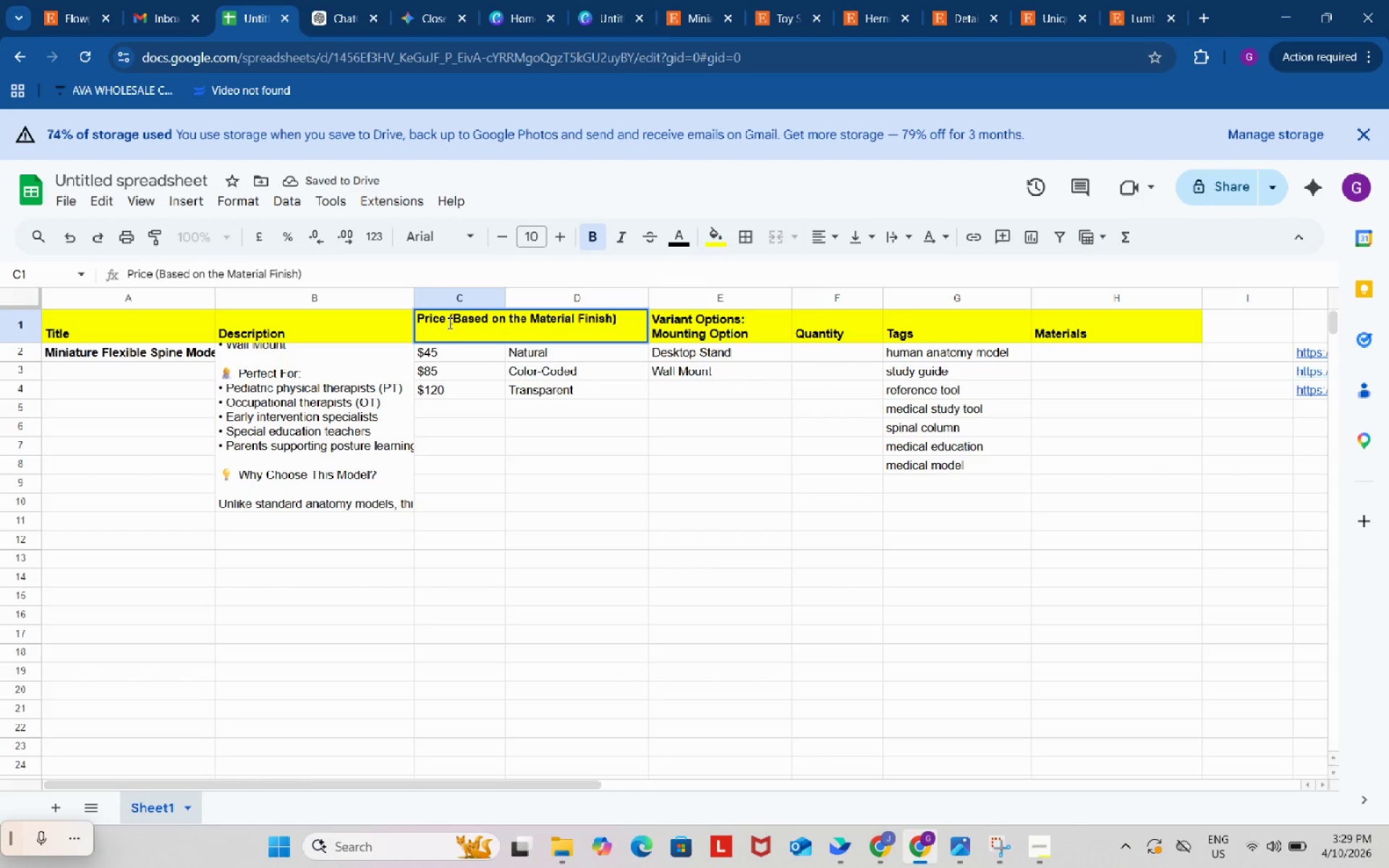 
key(Alt+Control+AltLeft)
 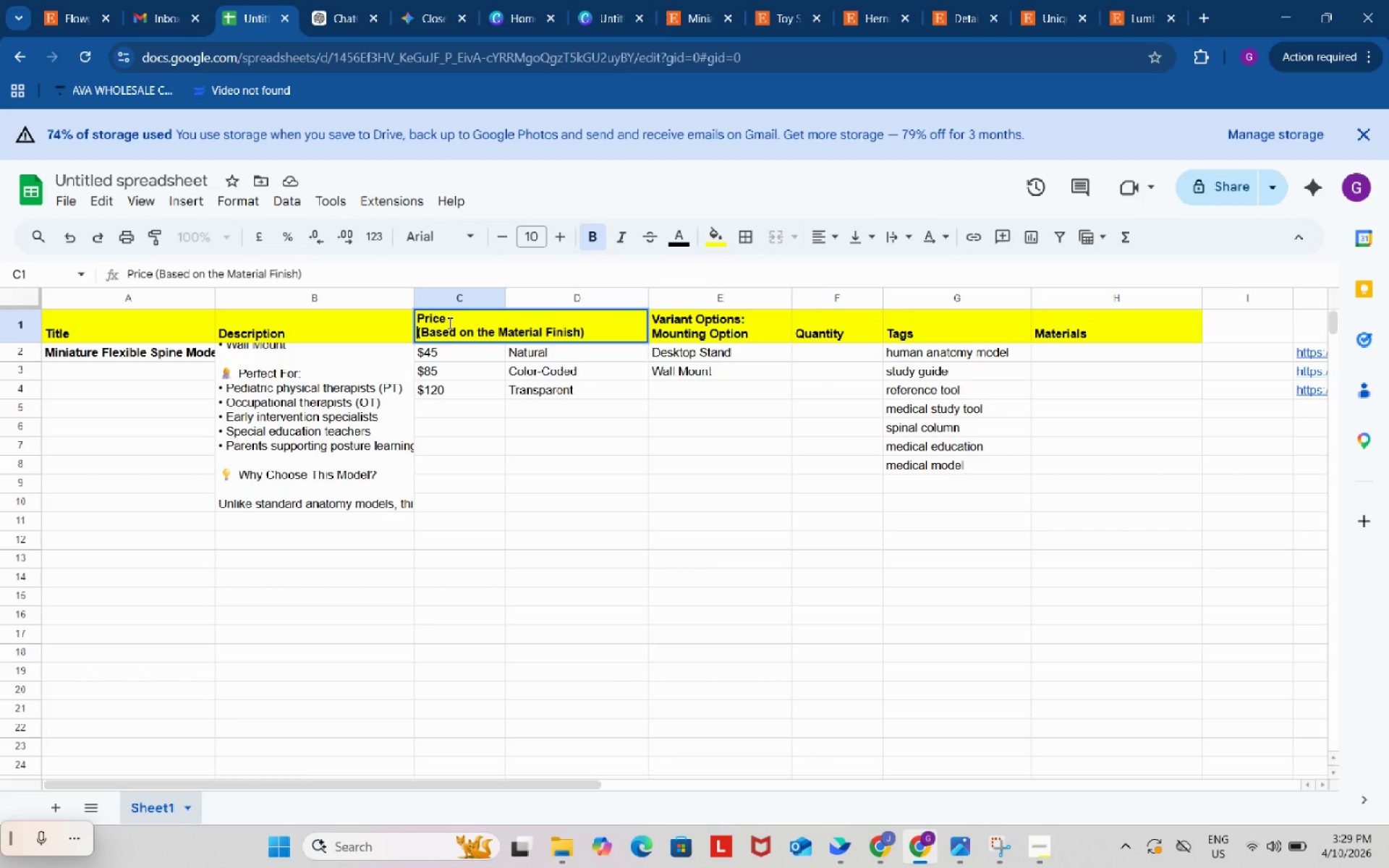 
key(Alt+Control+Enter)
 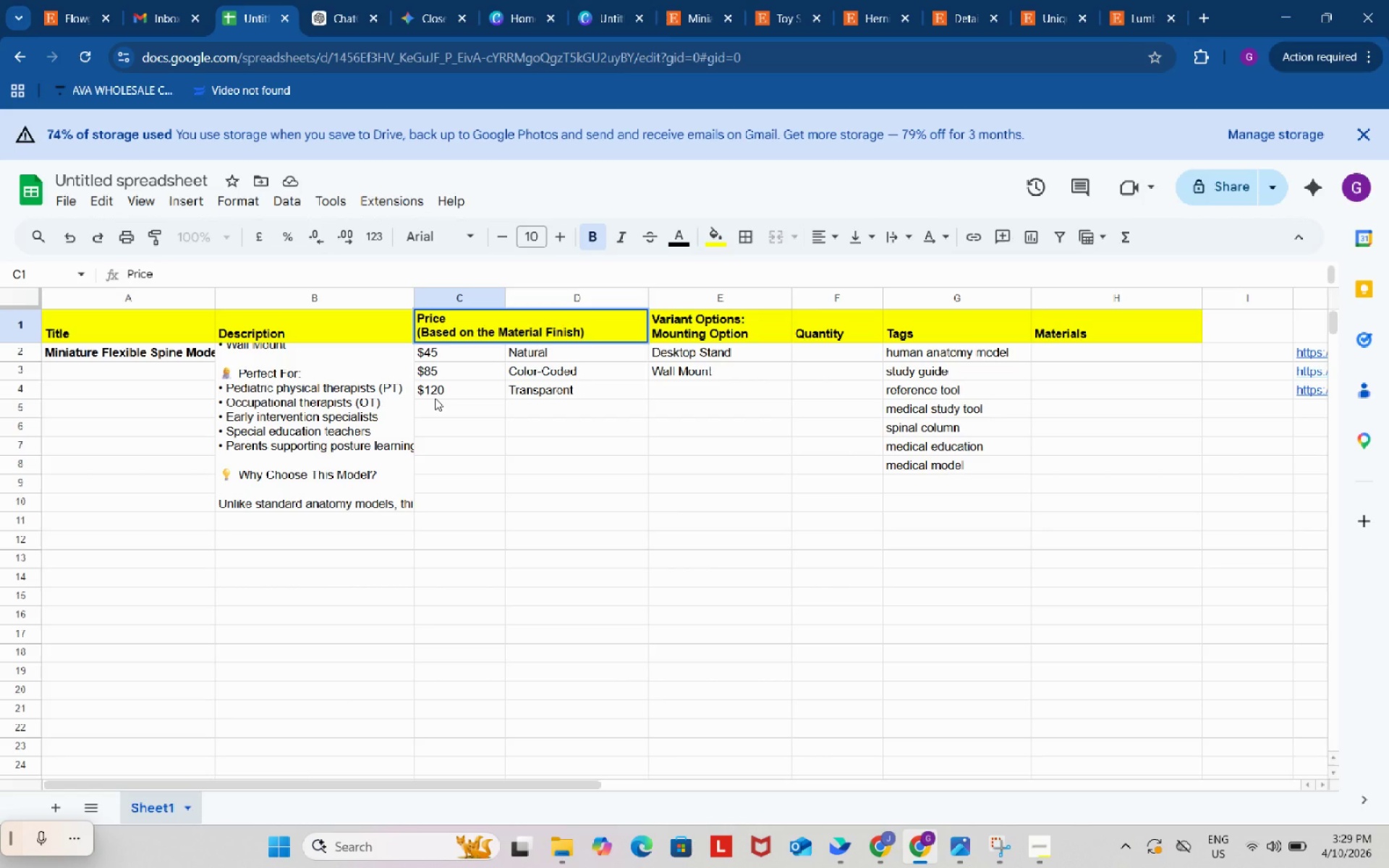 
left_click([435, 398])
 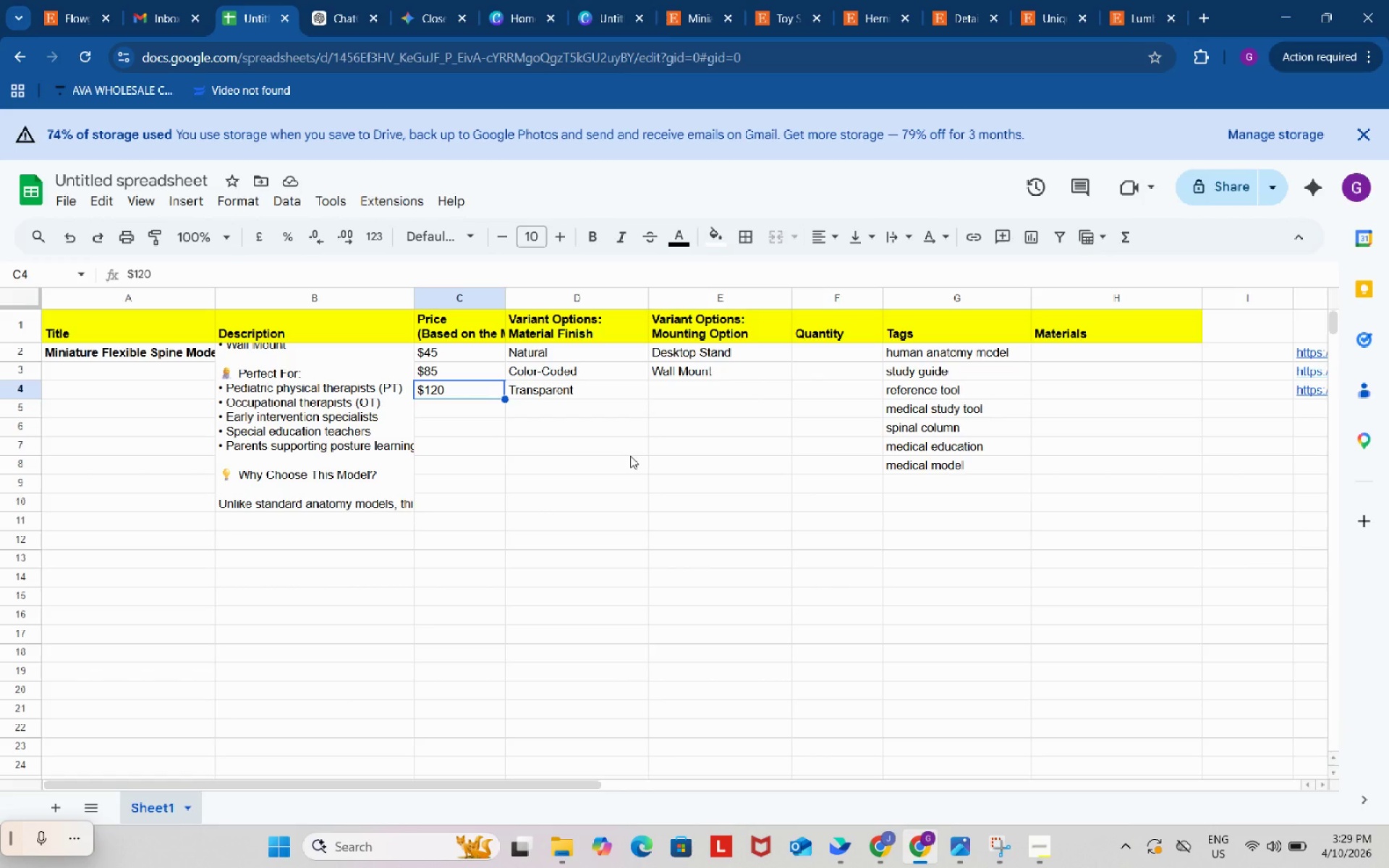 
wait(19.72)
 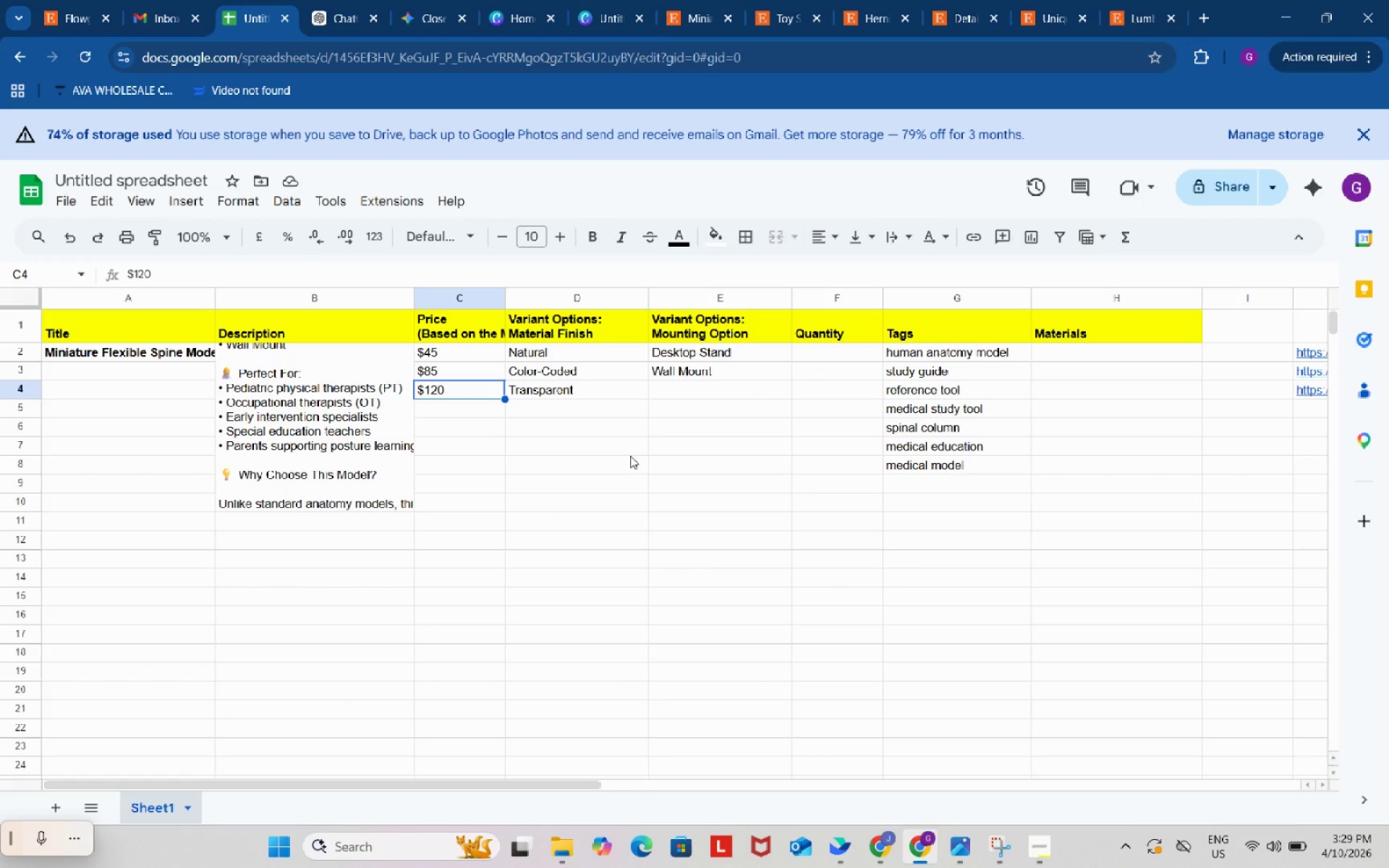 
left_click([1048, 854])